 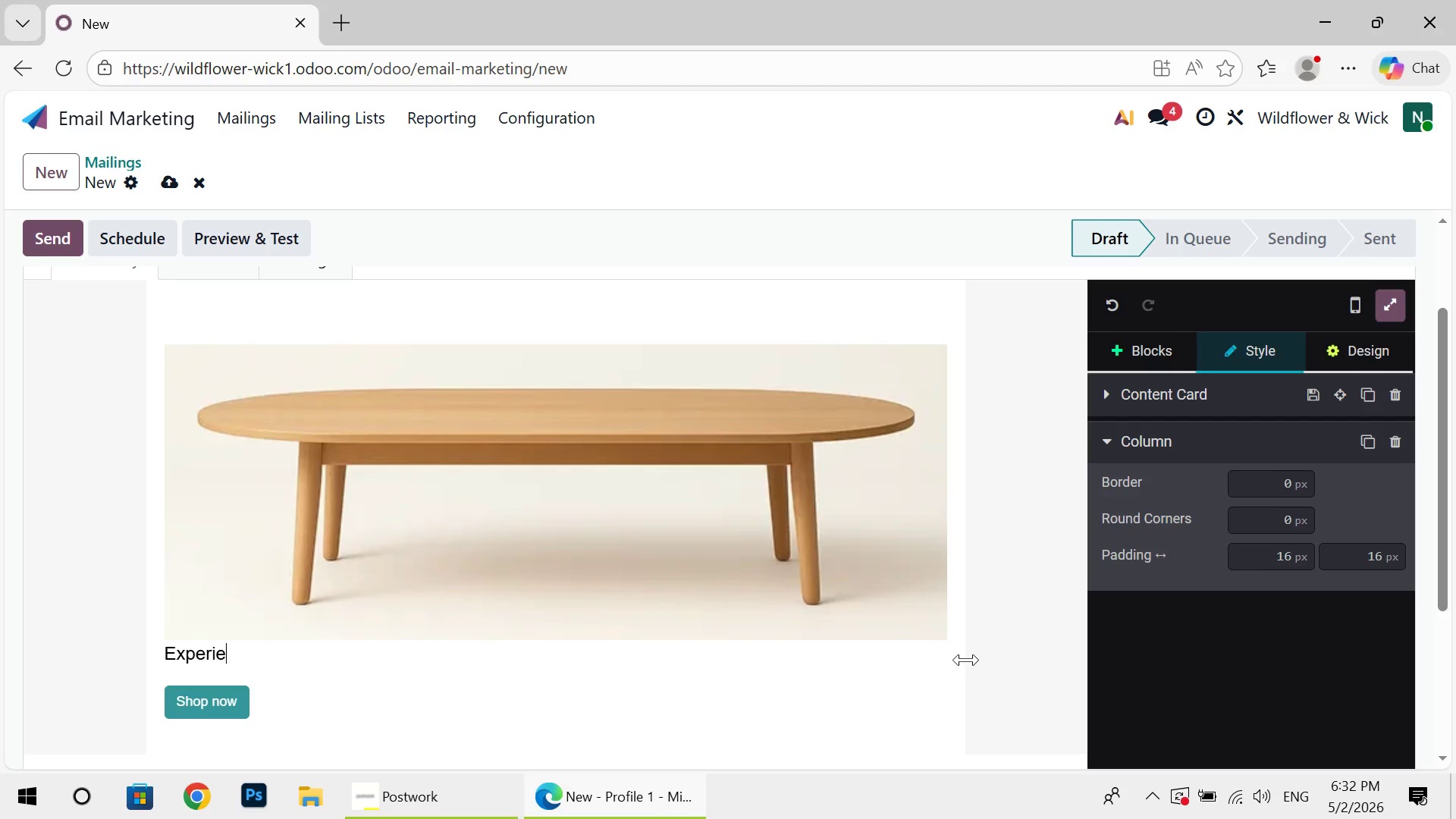 
key(Backspace)
 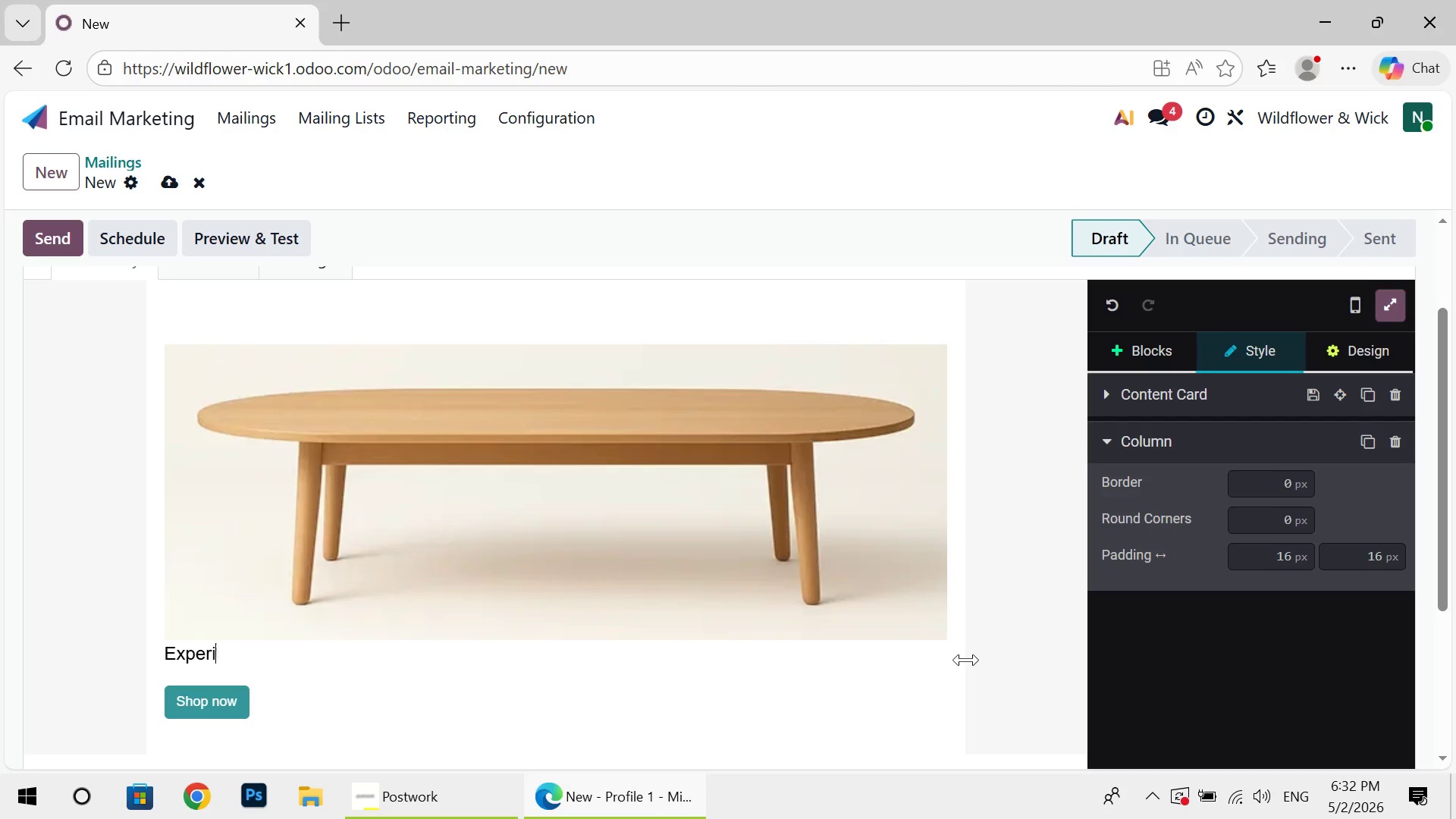 
key(Backspace)
 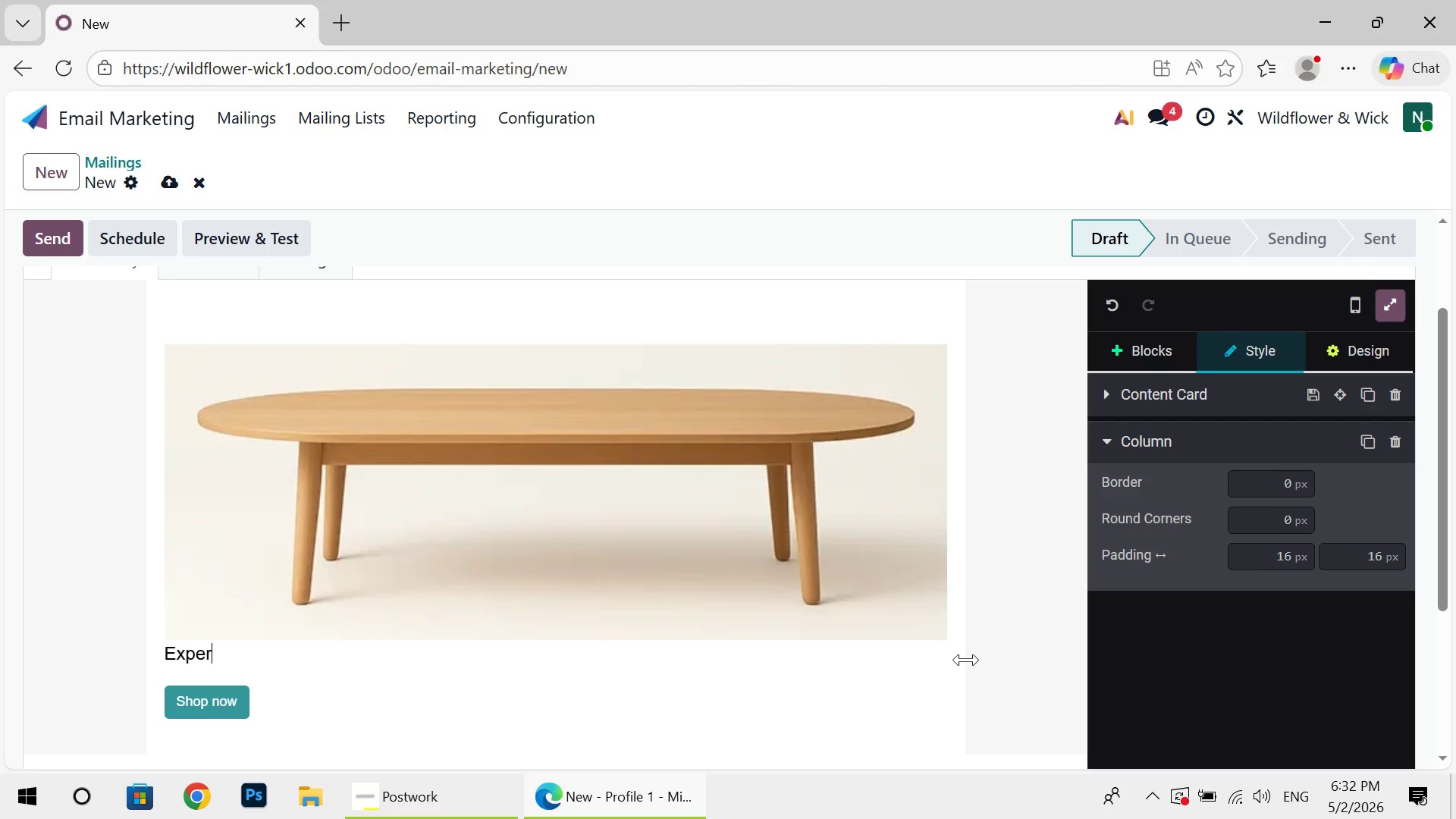 
key(Backspace)
 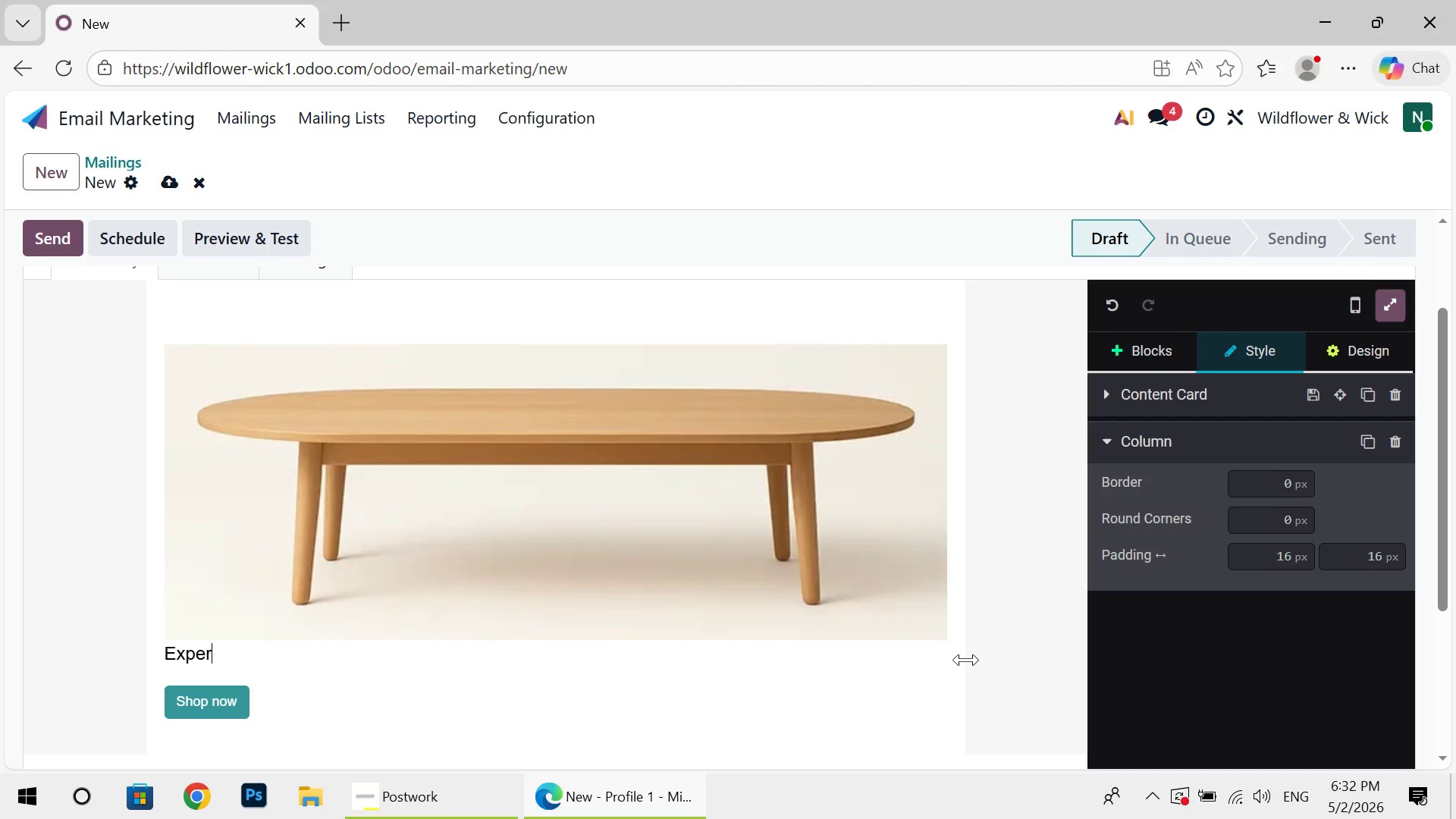 
key(Backspace)
 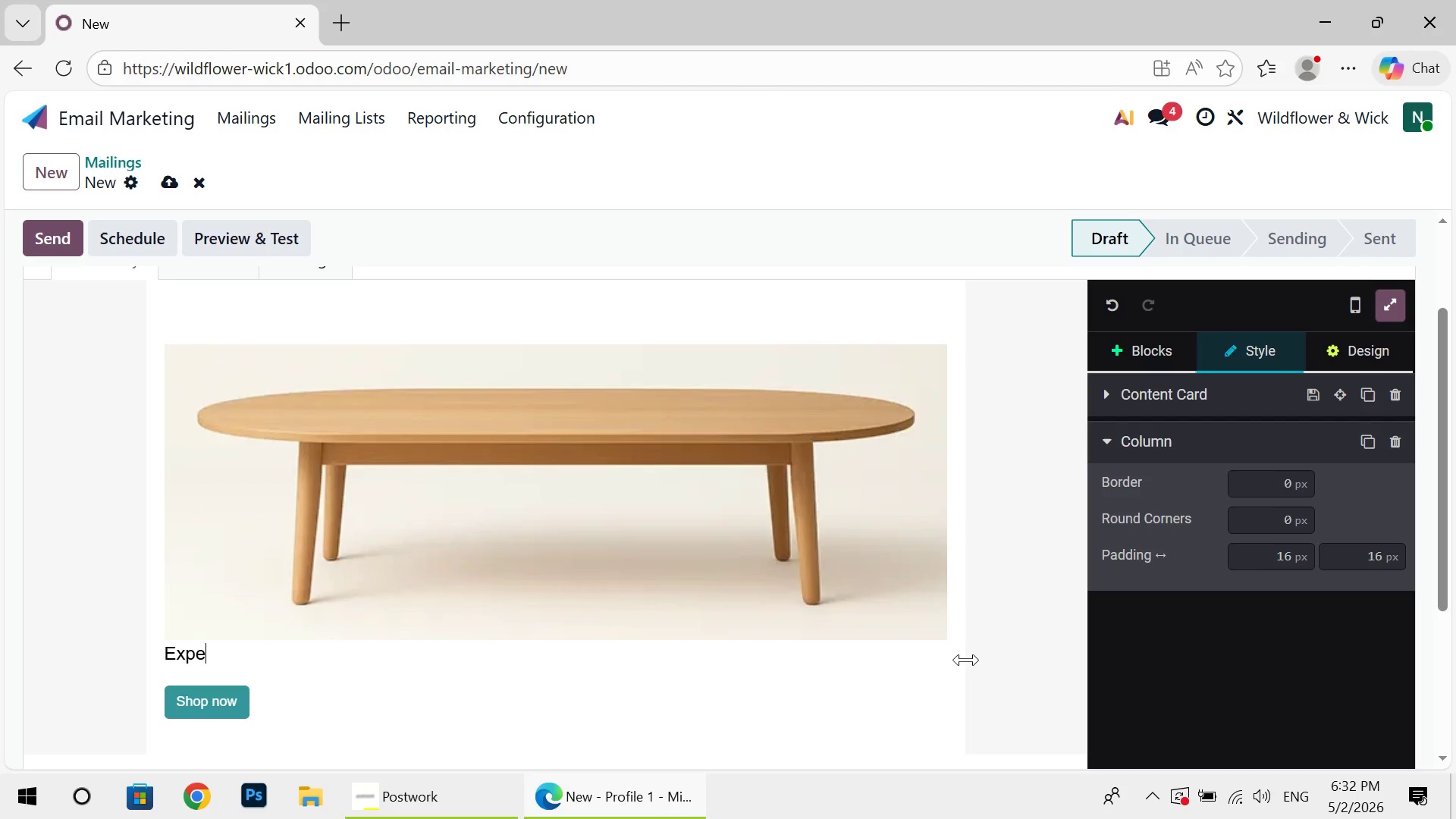 
key(Backspace)
 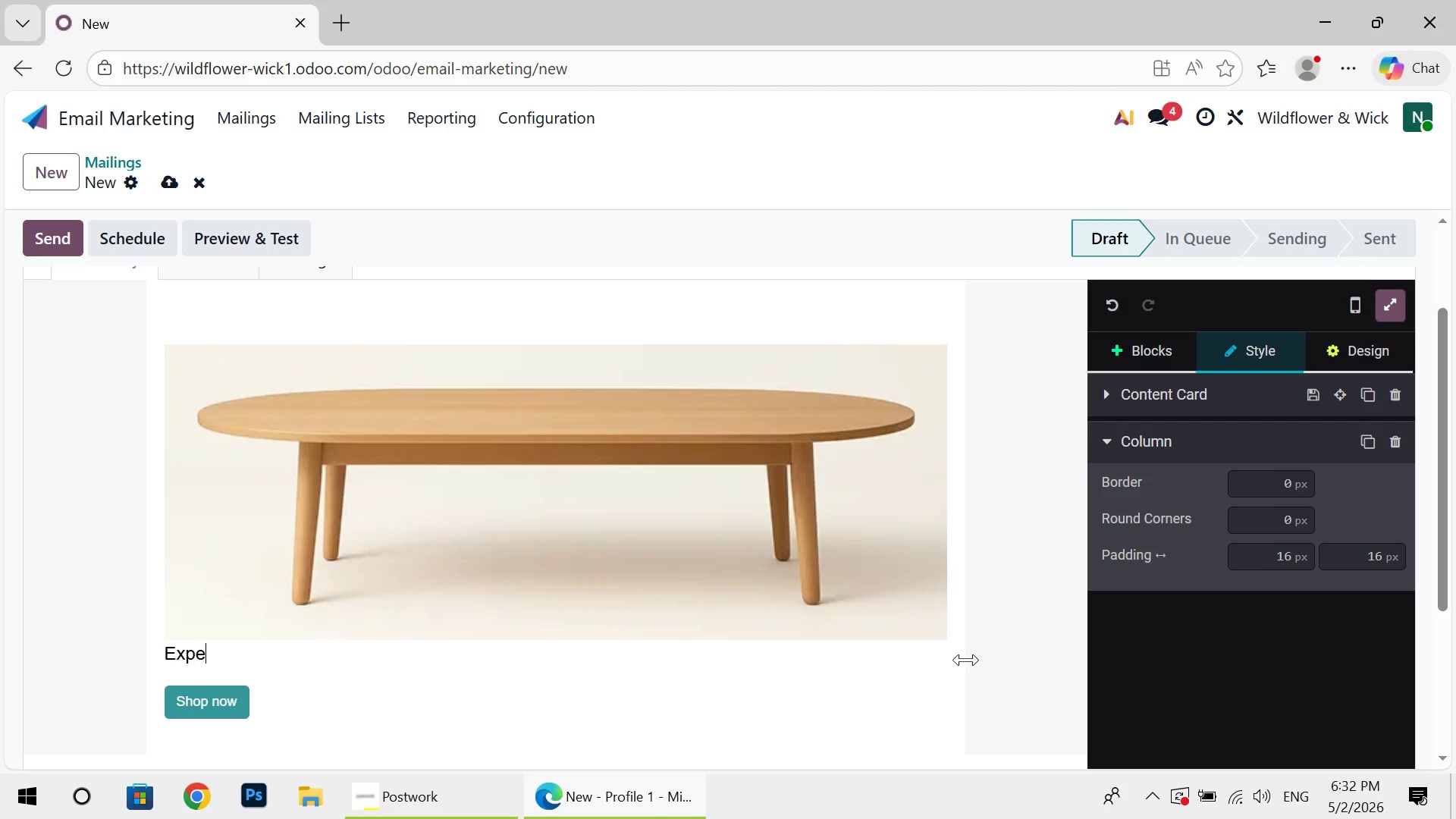 
key(Backspace)
 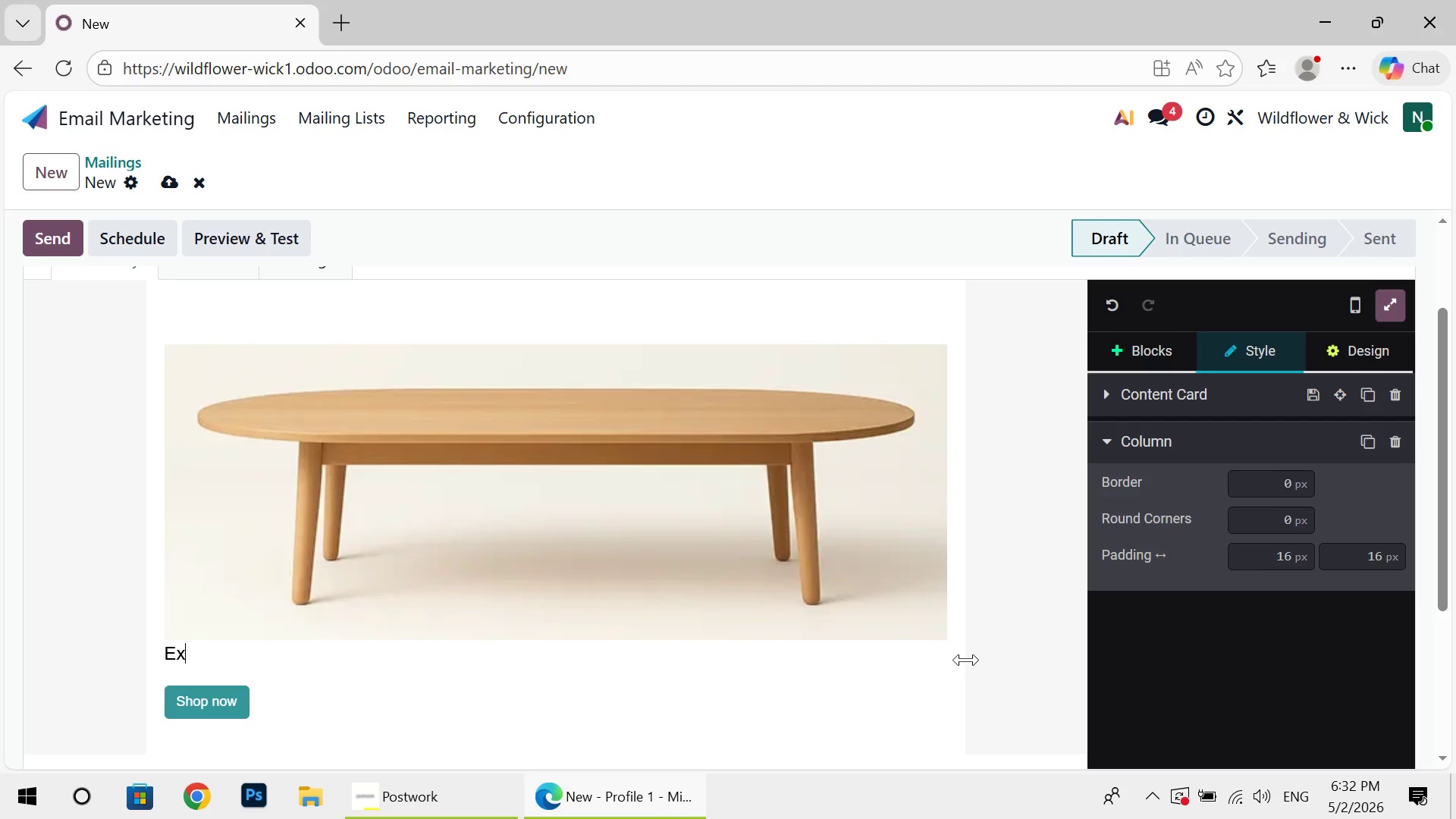 
key(Backspace)
 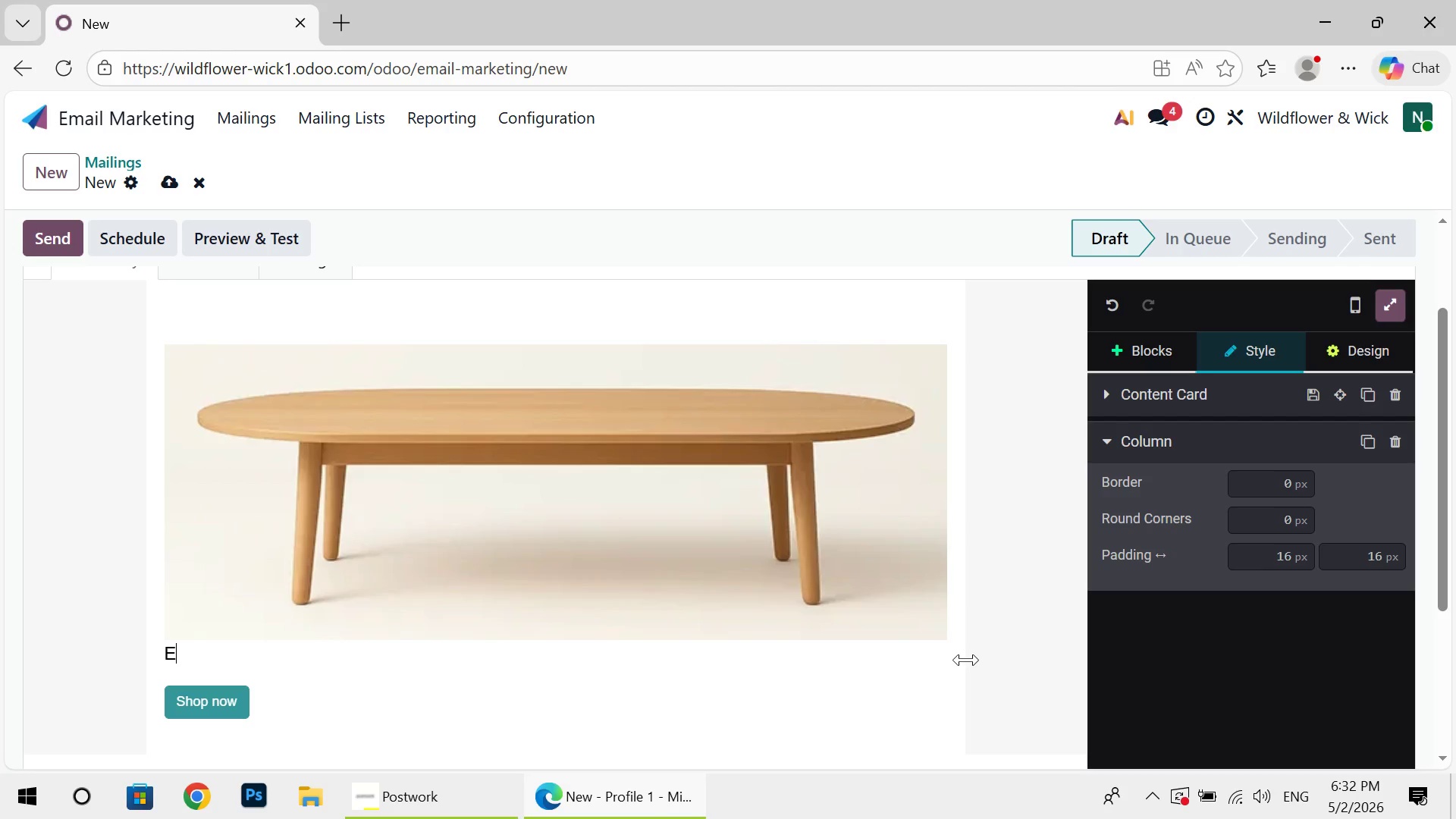 
key(Backspace)
 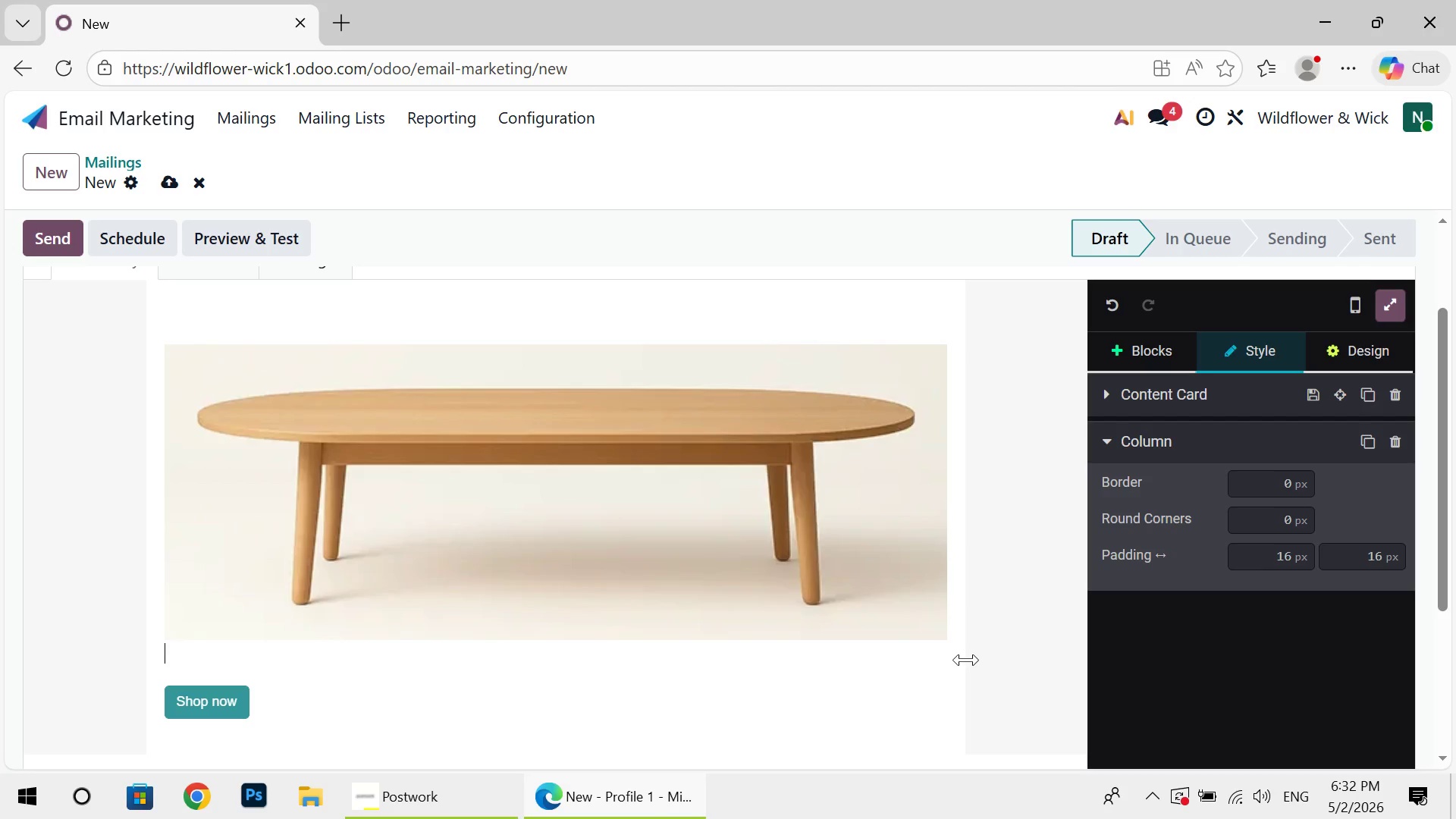 
key(Backspace)
 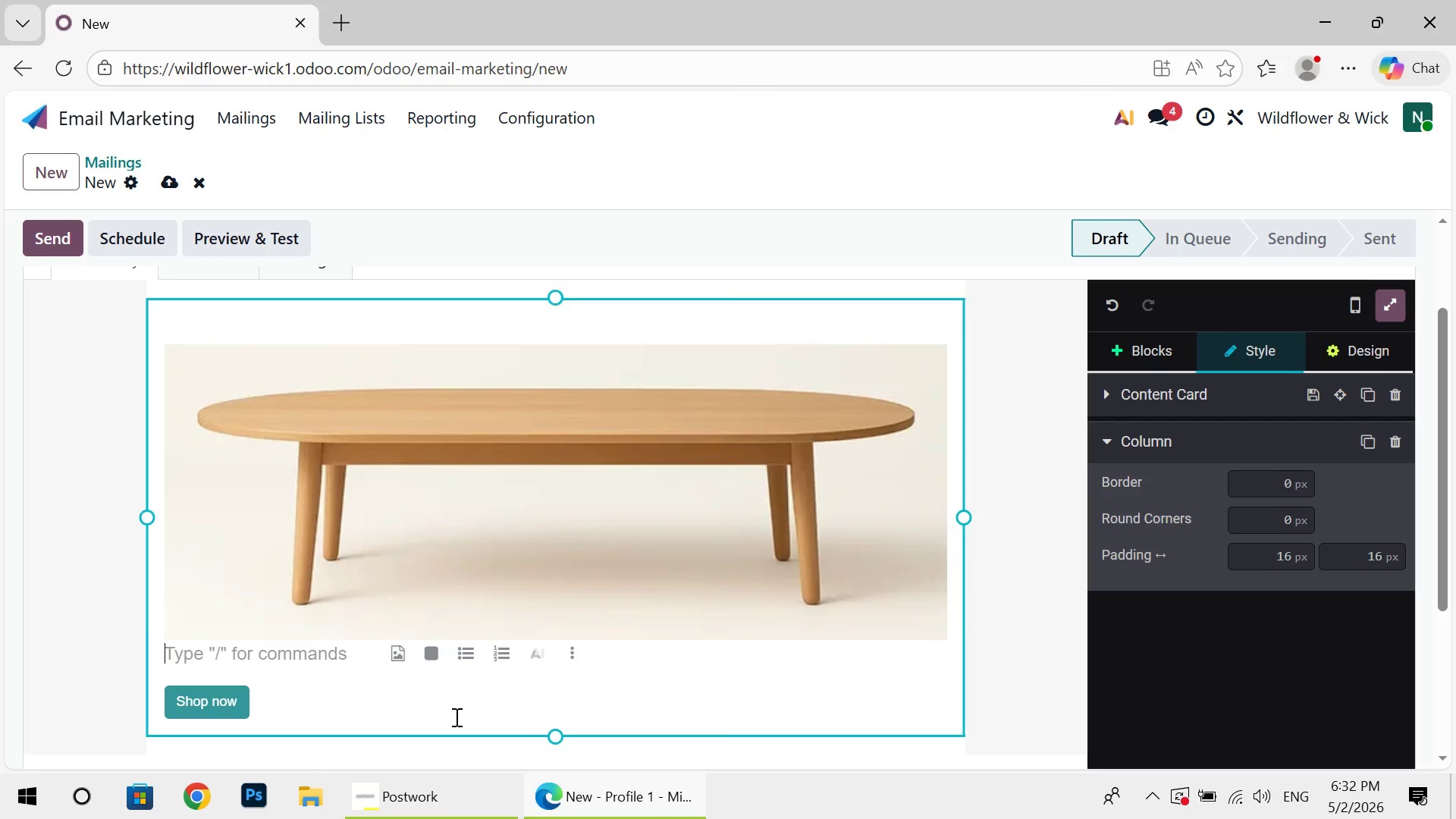 
left_click([455, 717])
 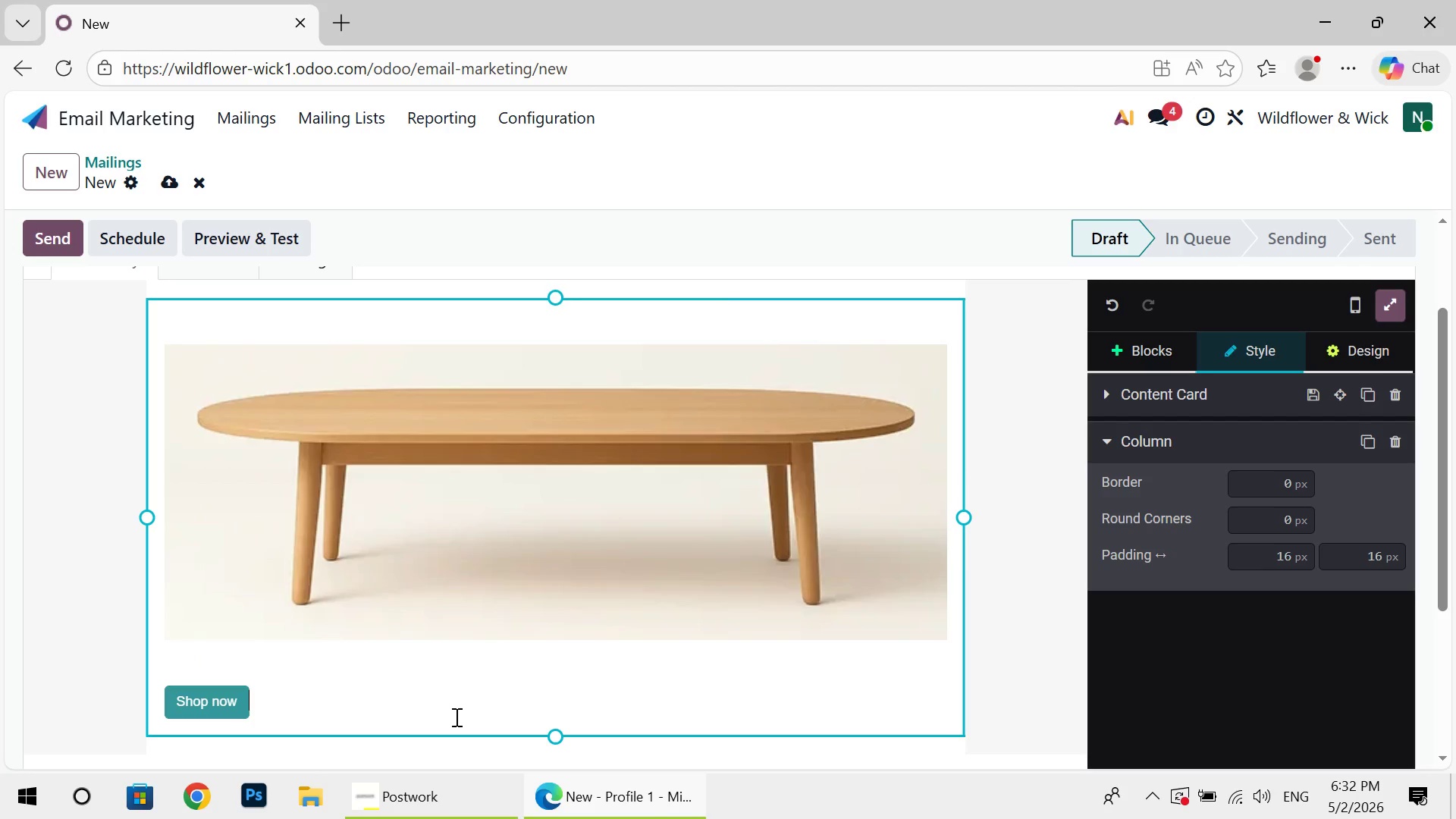 
key(ArrowRight)
 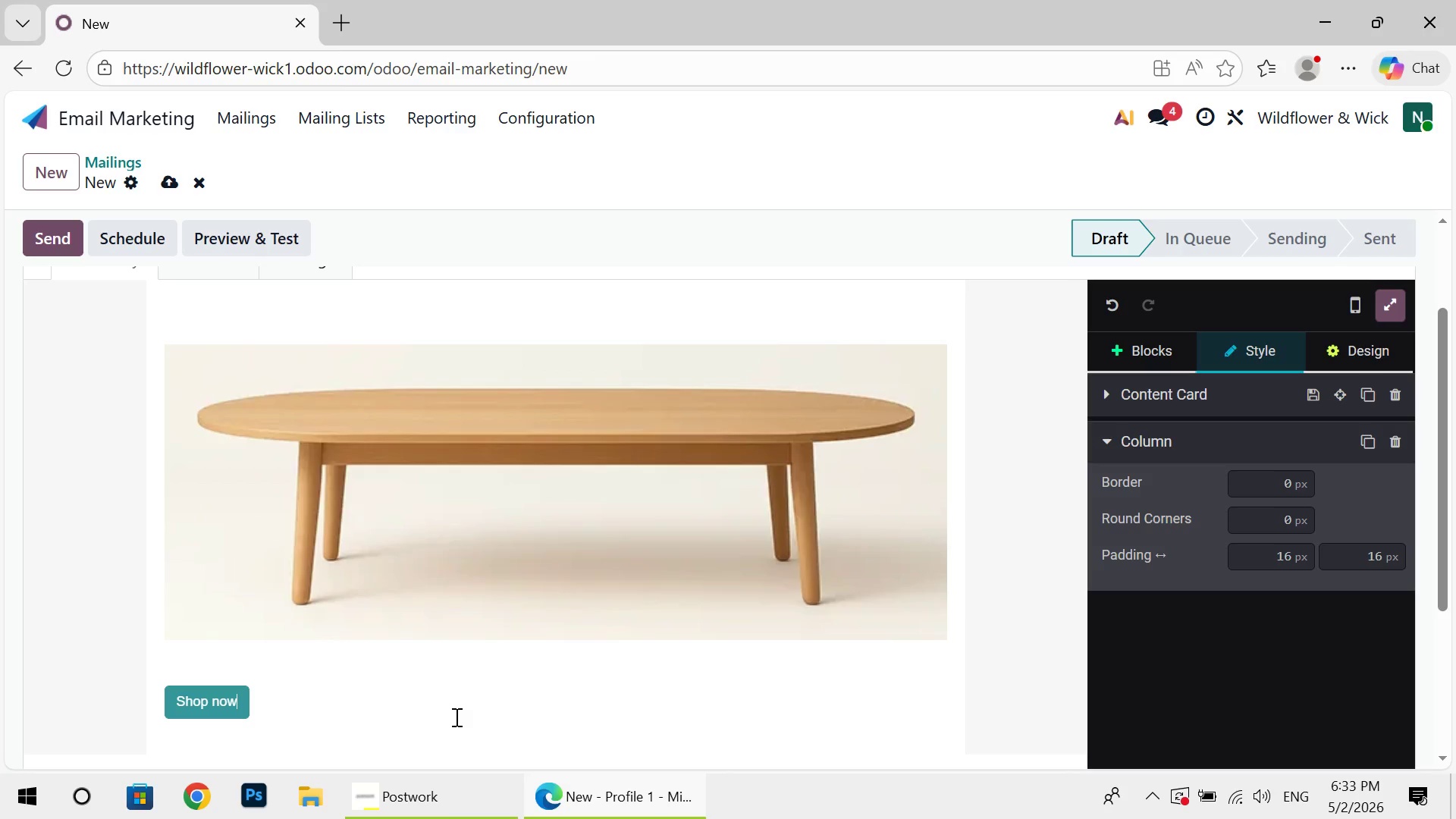 
key(Backspace)
 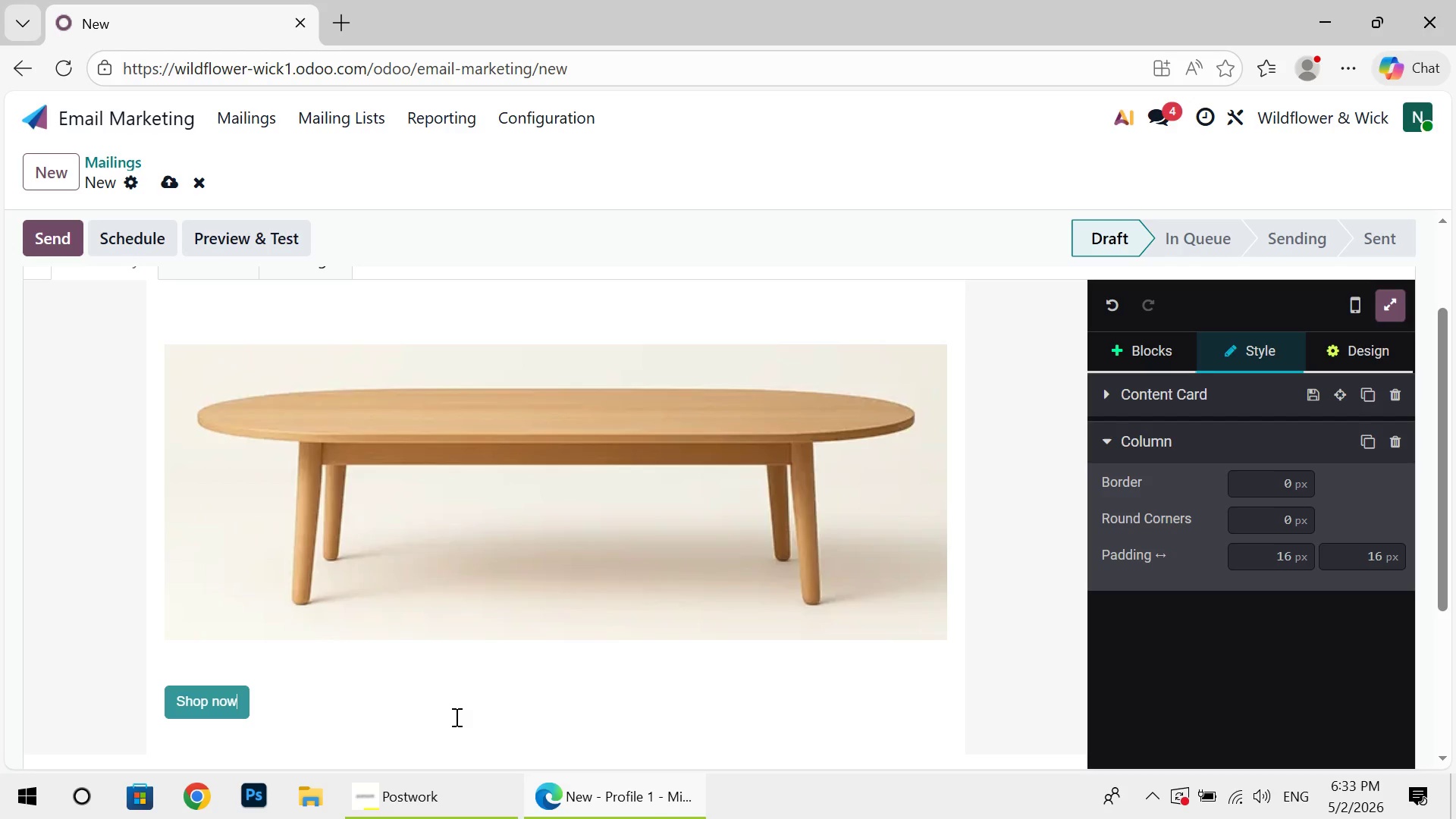 
key(Backspace)
 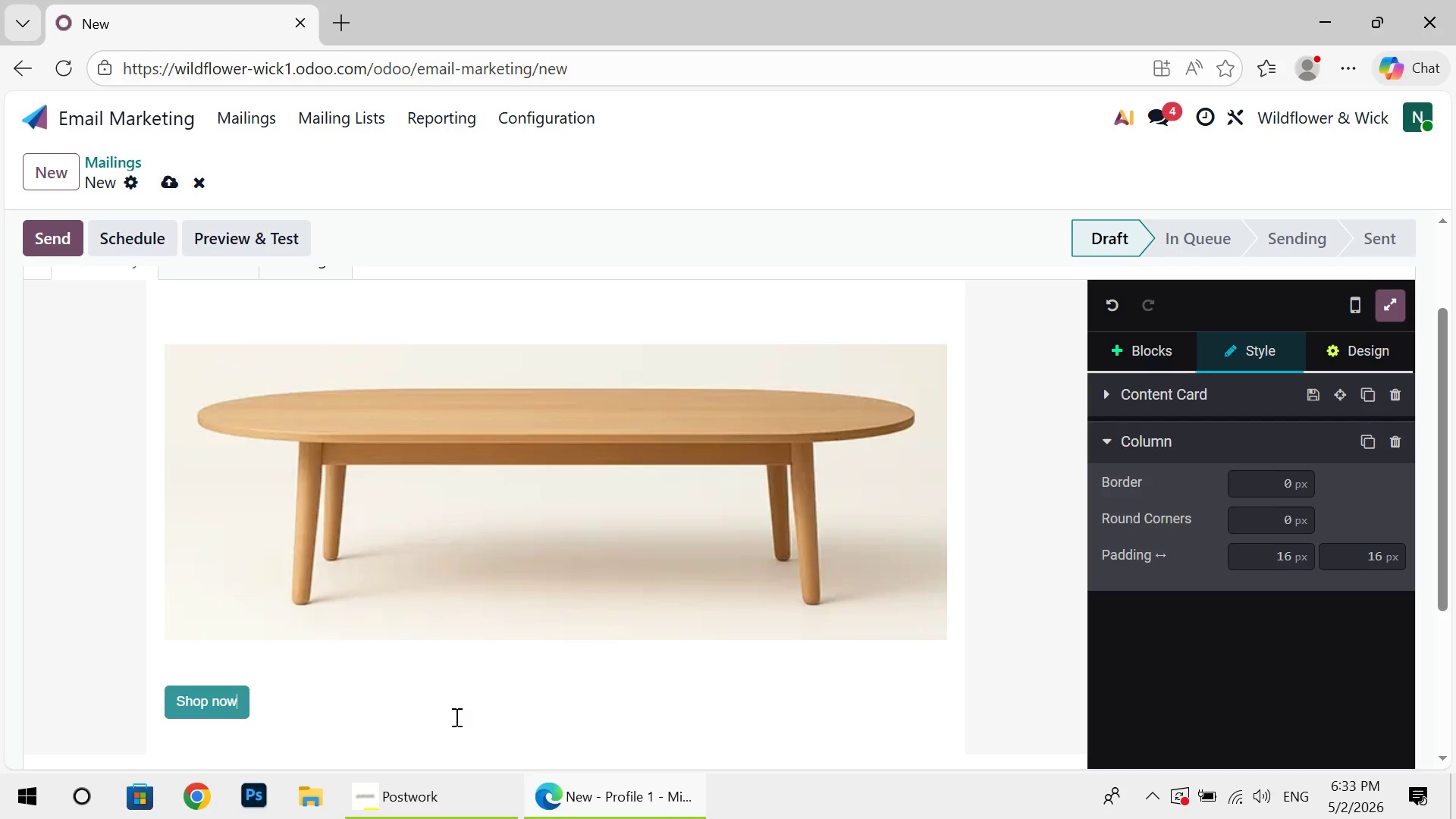 
key(Backspace)
 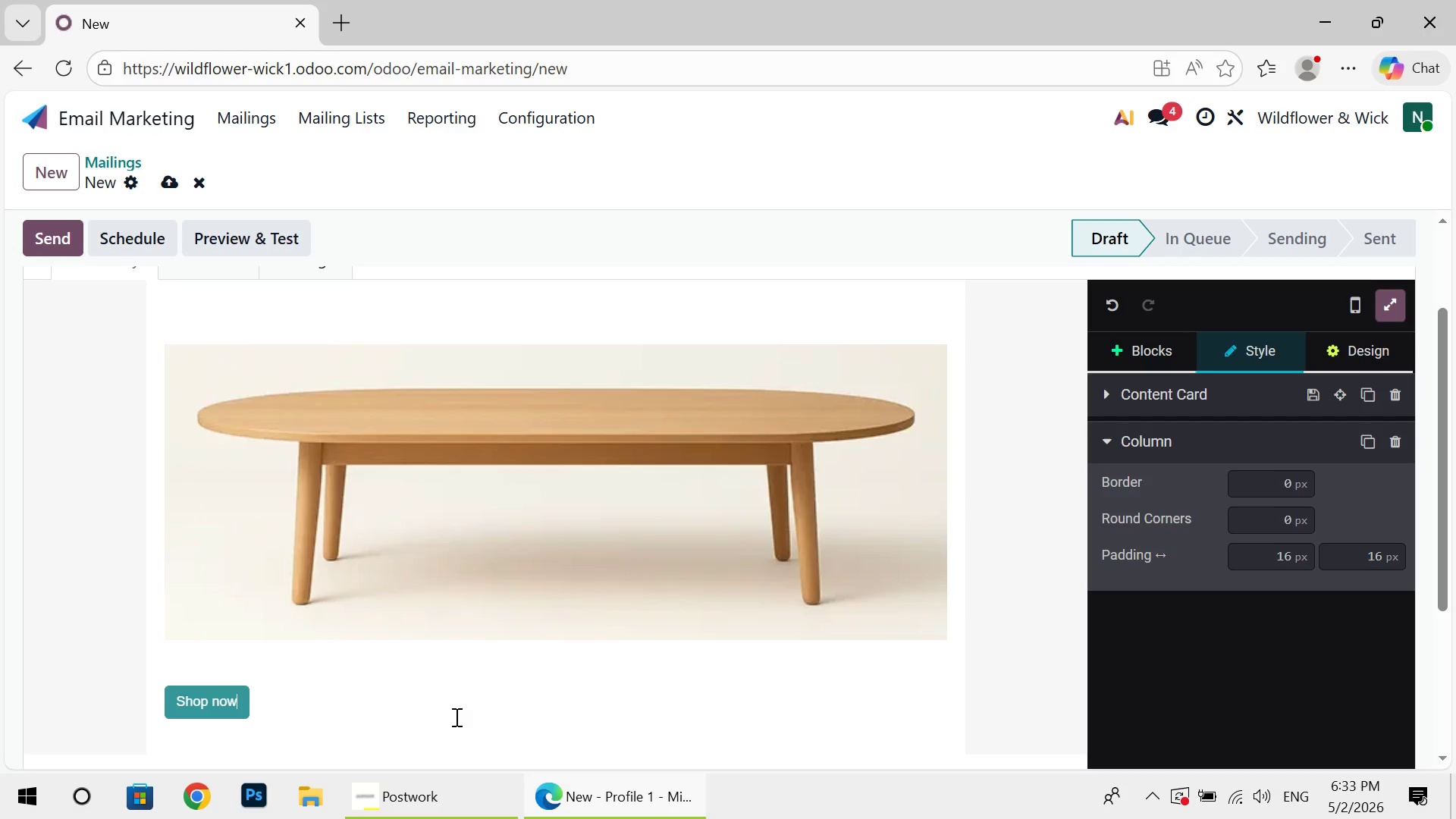 
key(Backspace)
 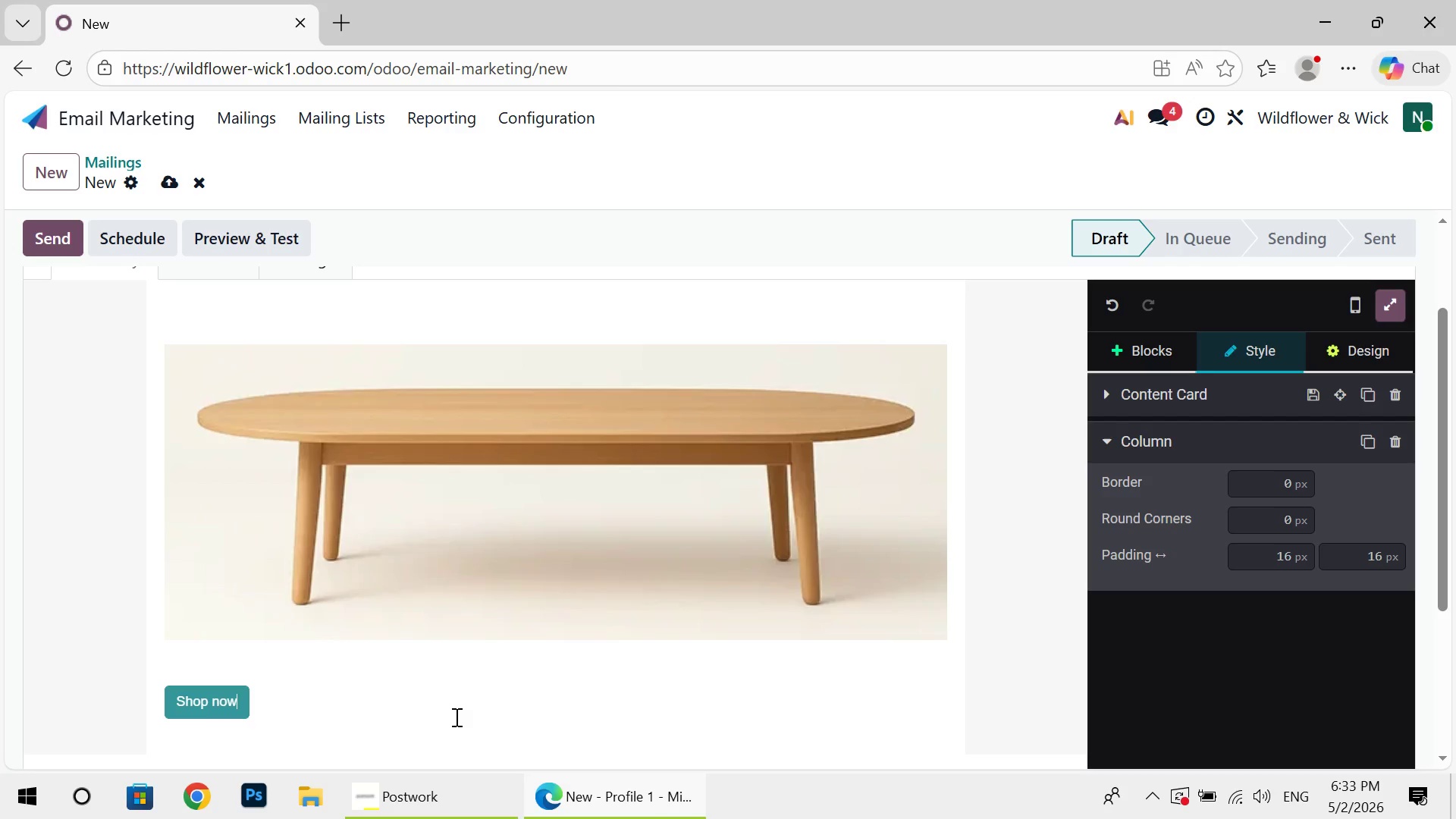 
key(Backspace)
 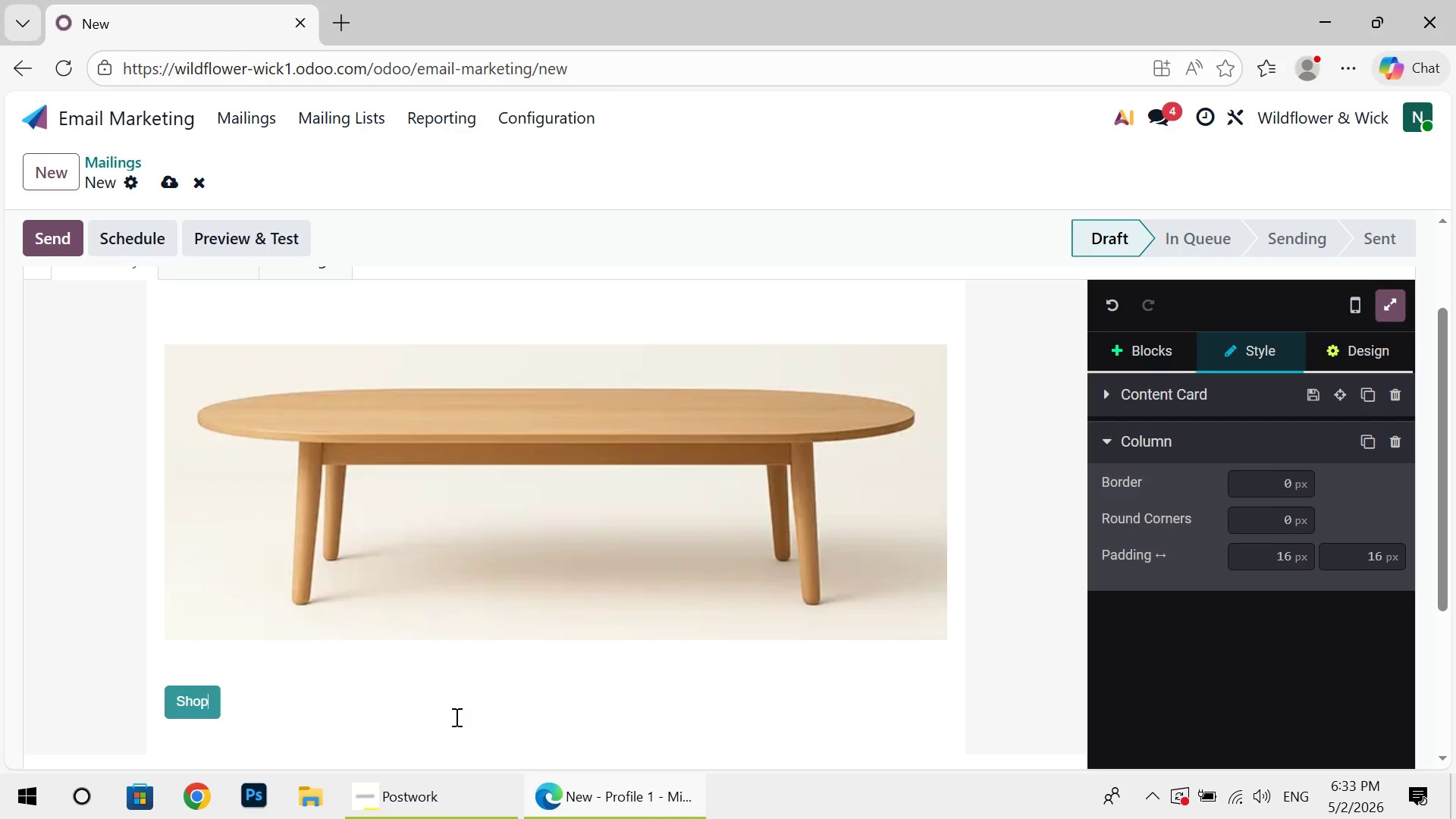 
key(Backspace)
 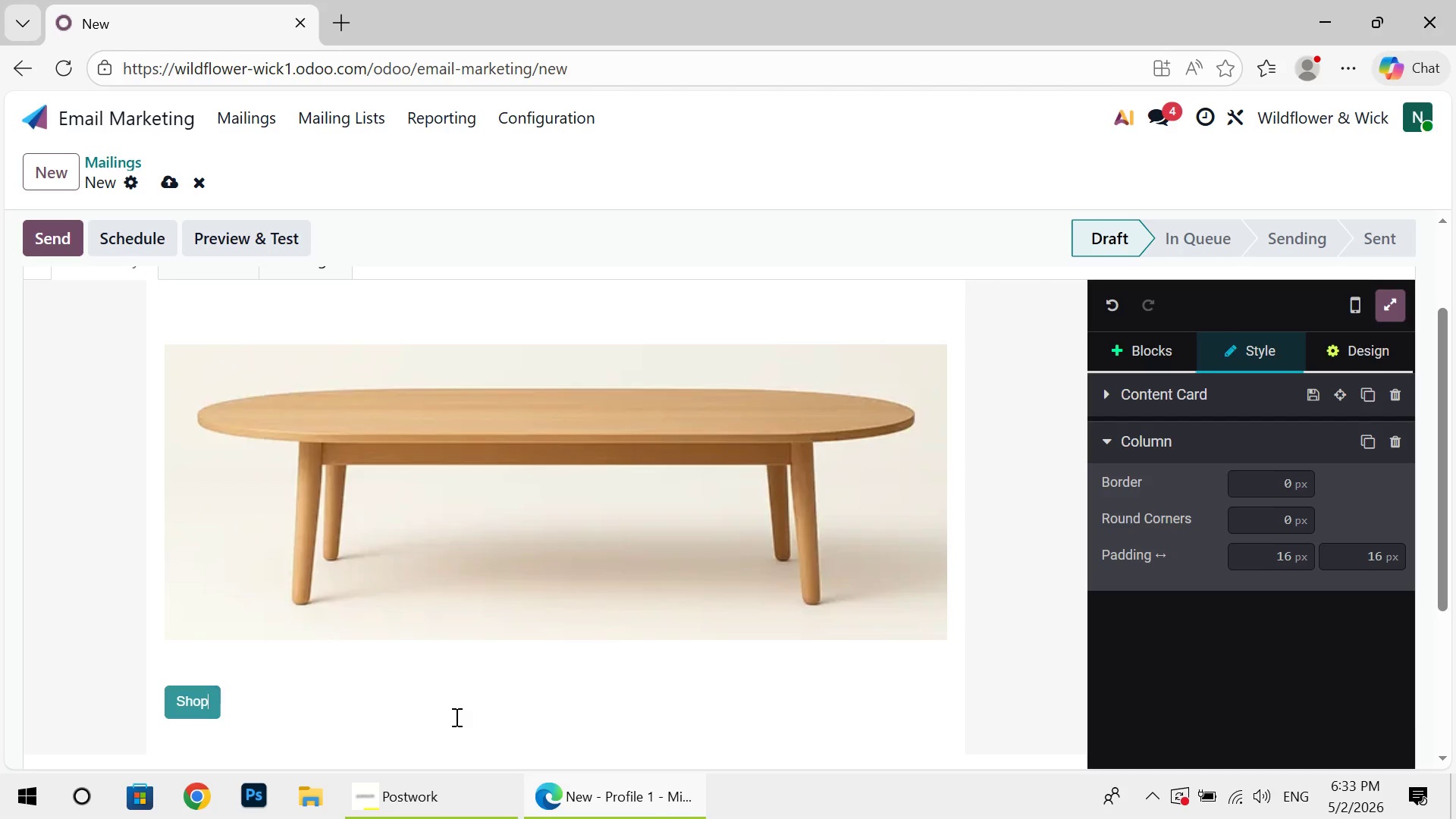 
key(Backspace)
 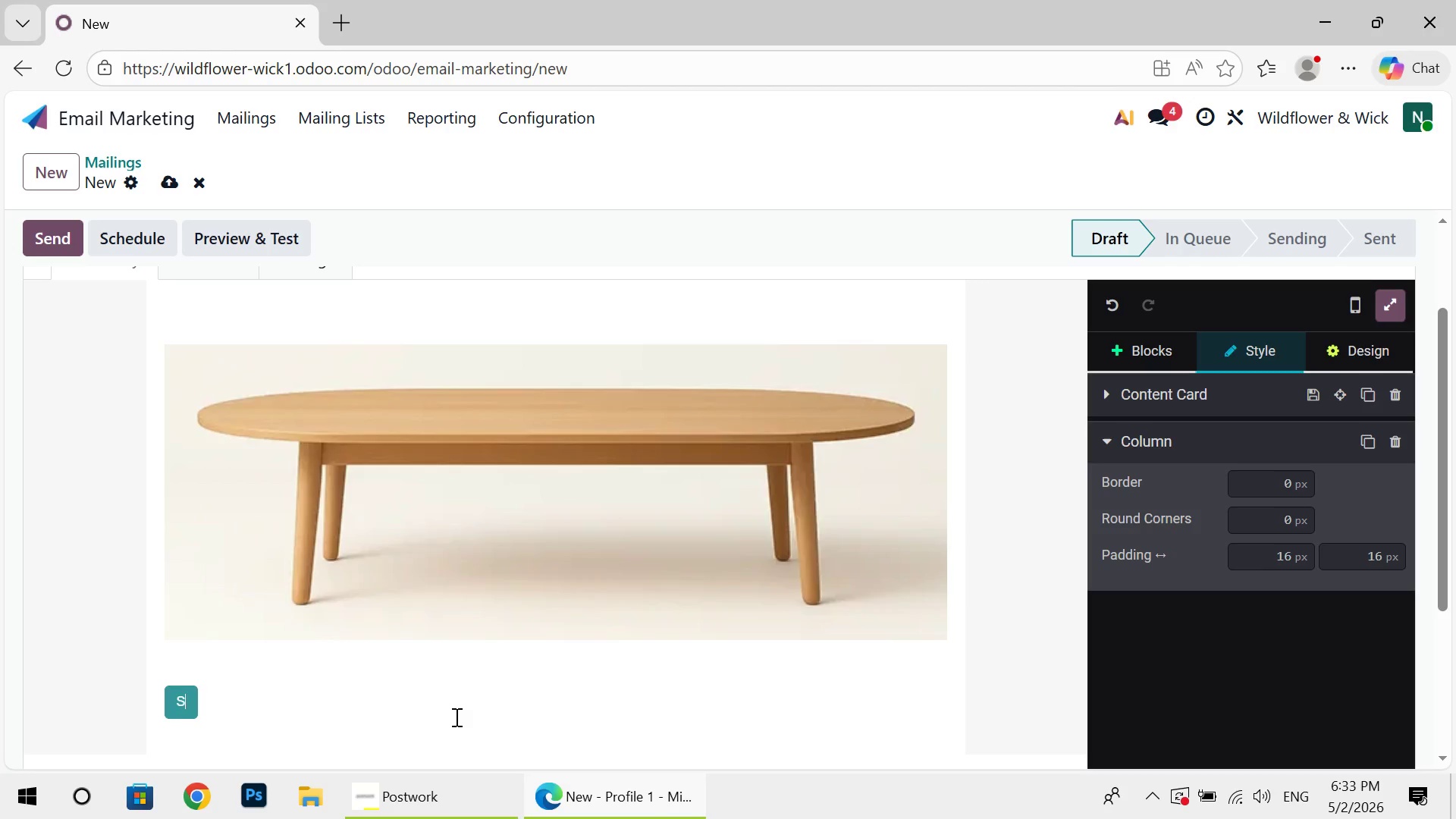 
key(Backspace)
 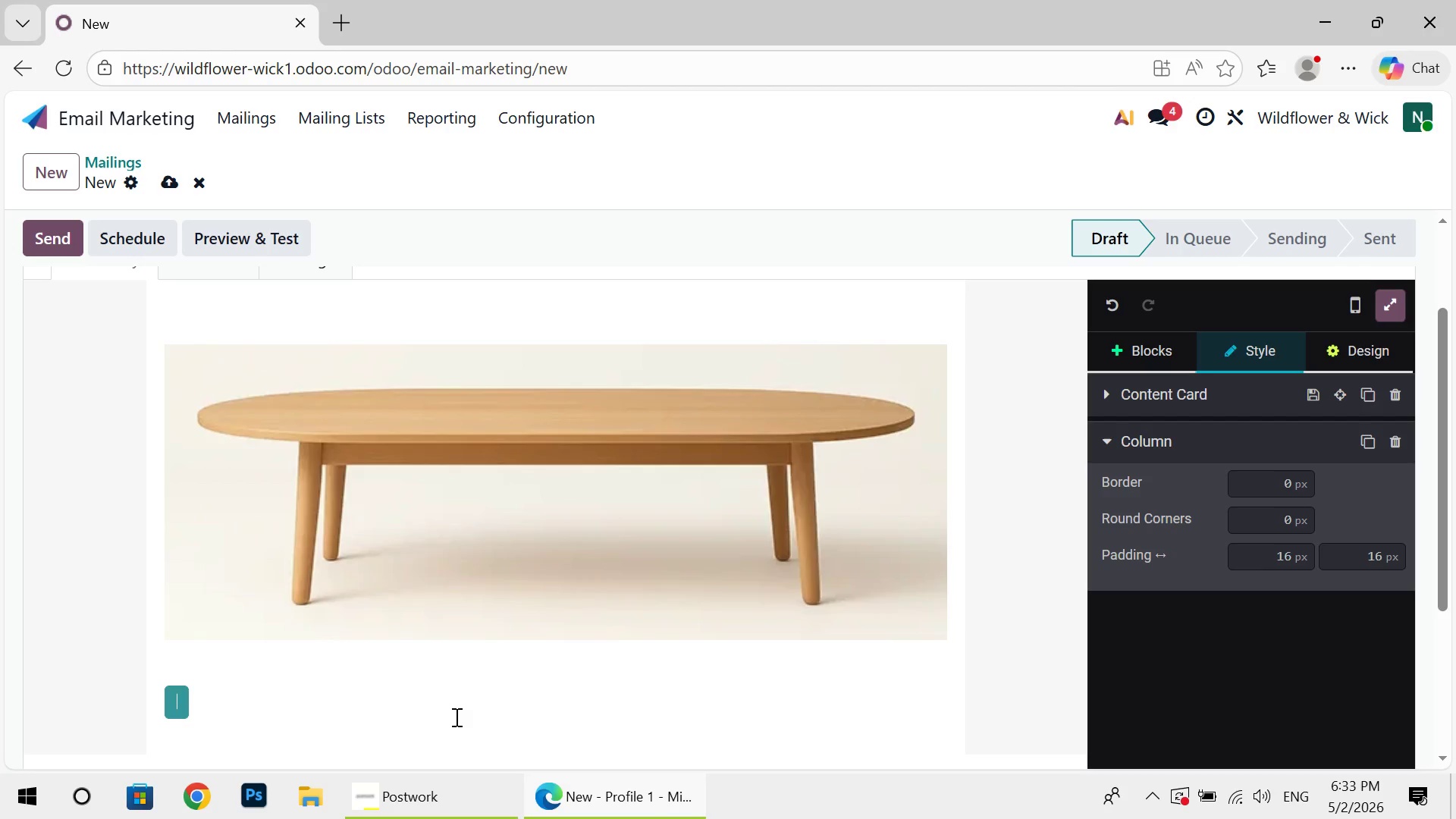 
key(Backspace)
 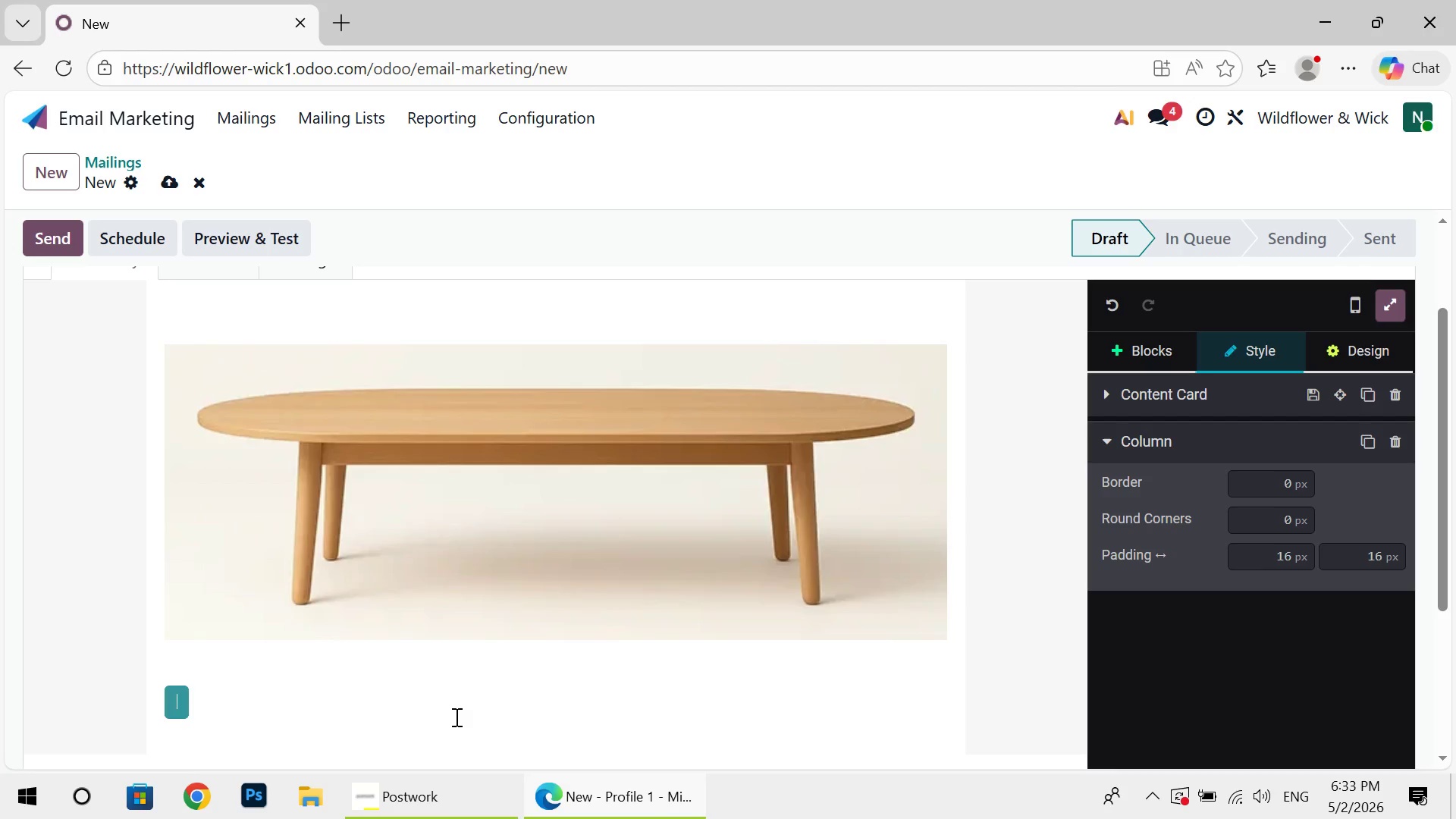 
key(Backspace)
 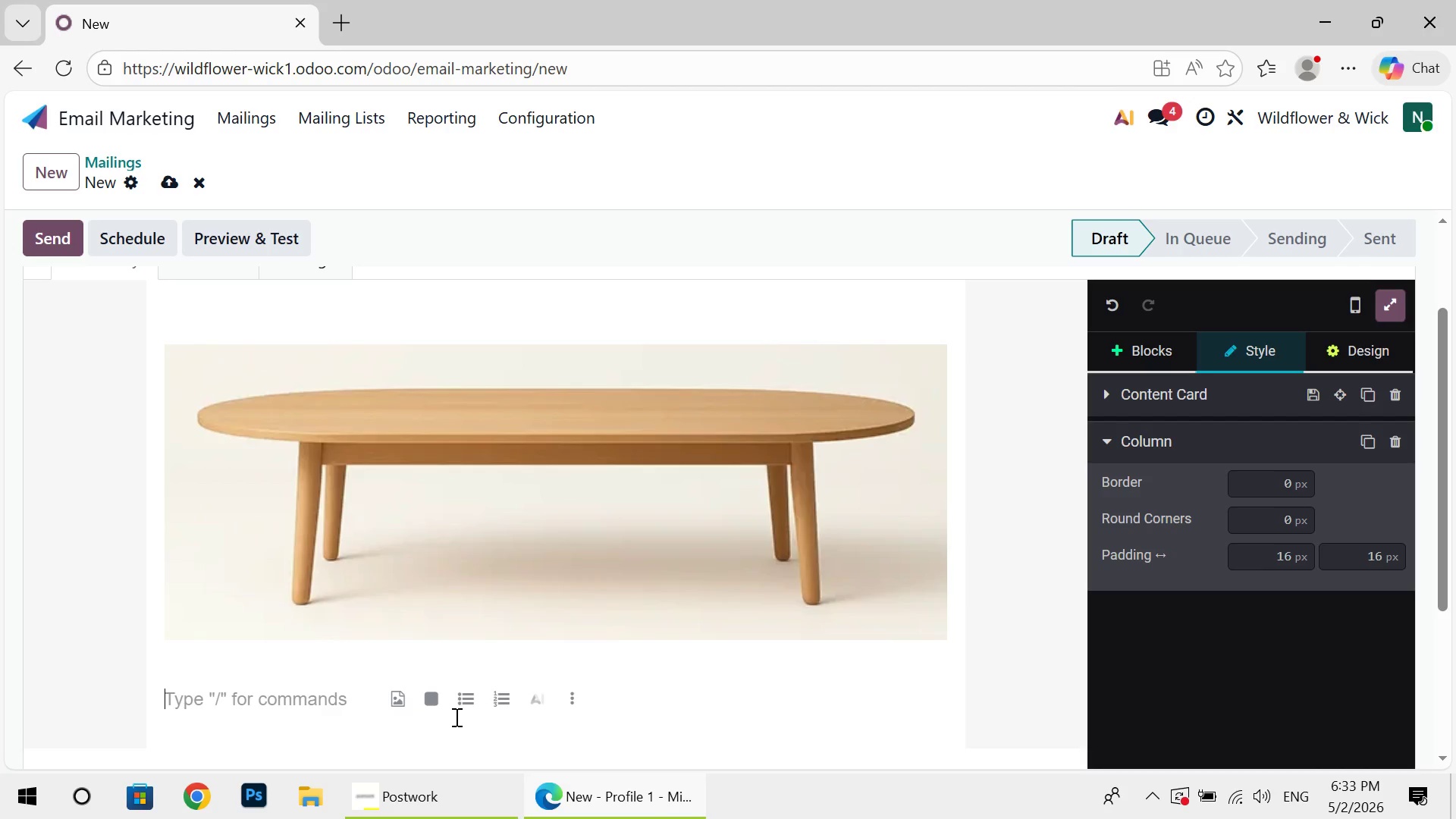 
key(ArrowUp)
 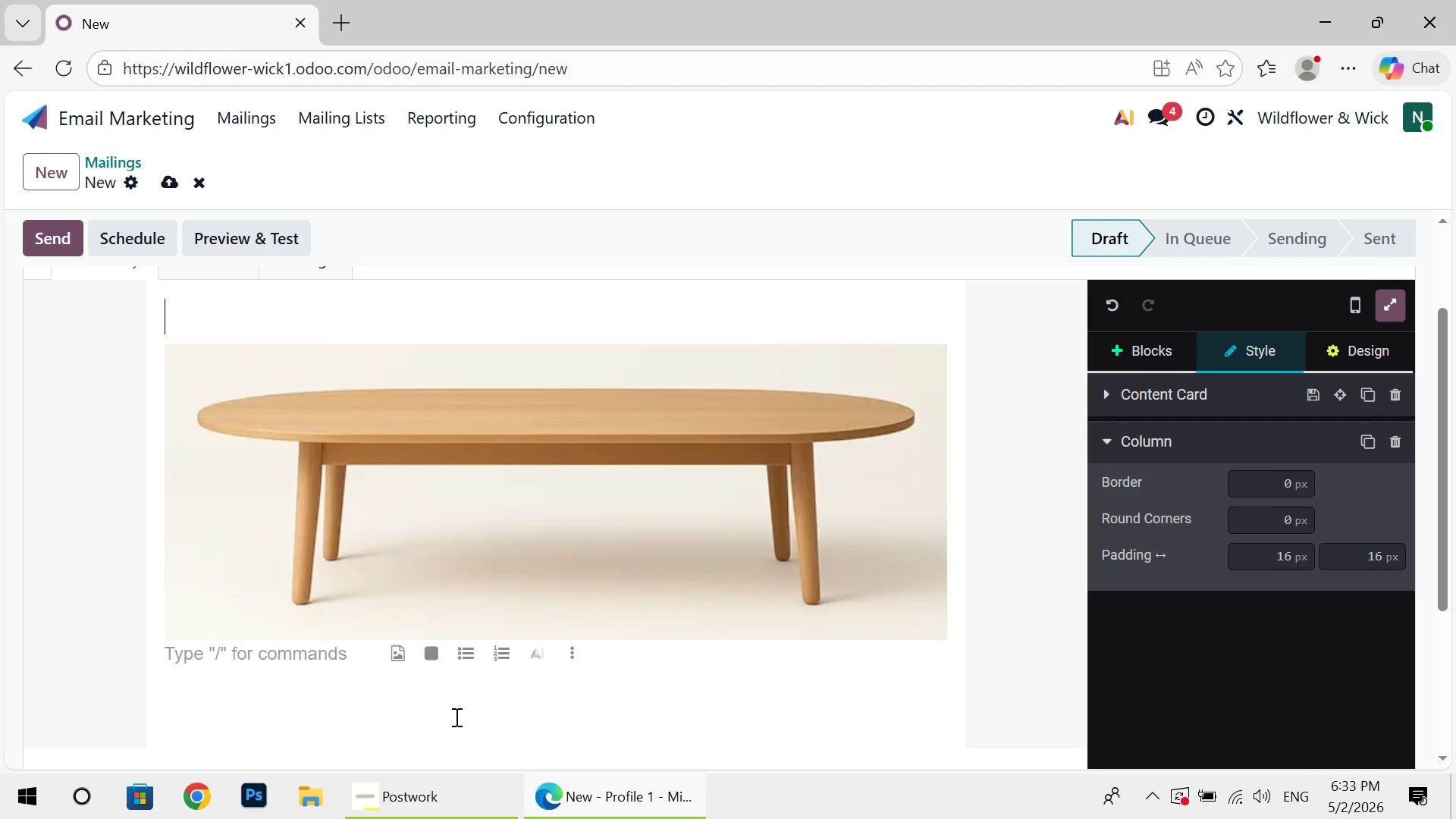 
key(ArrowUp)
 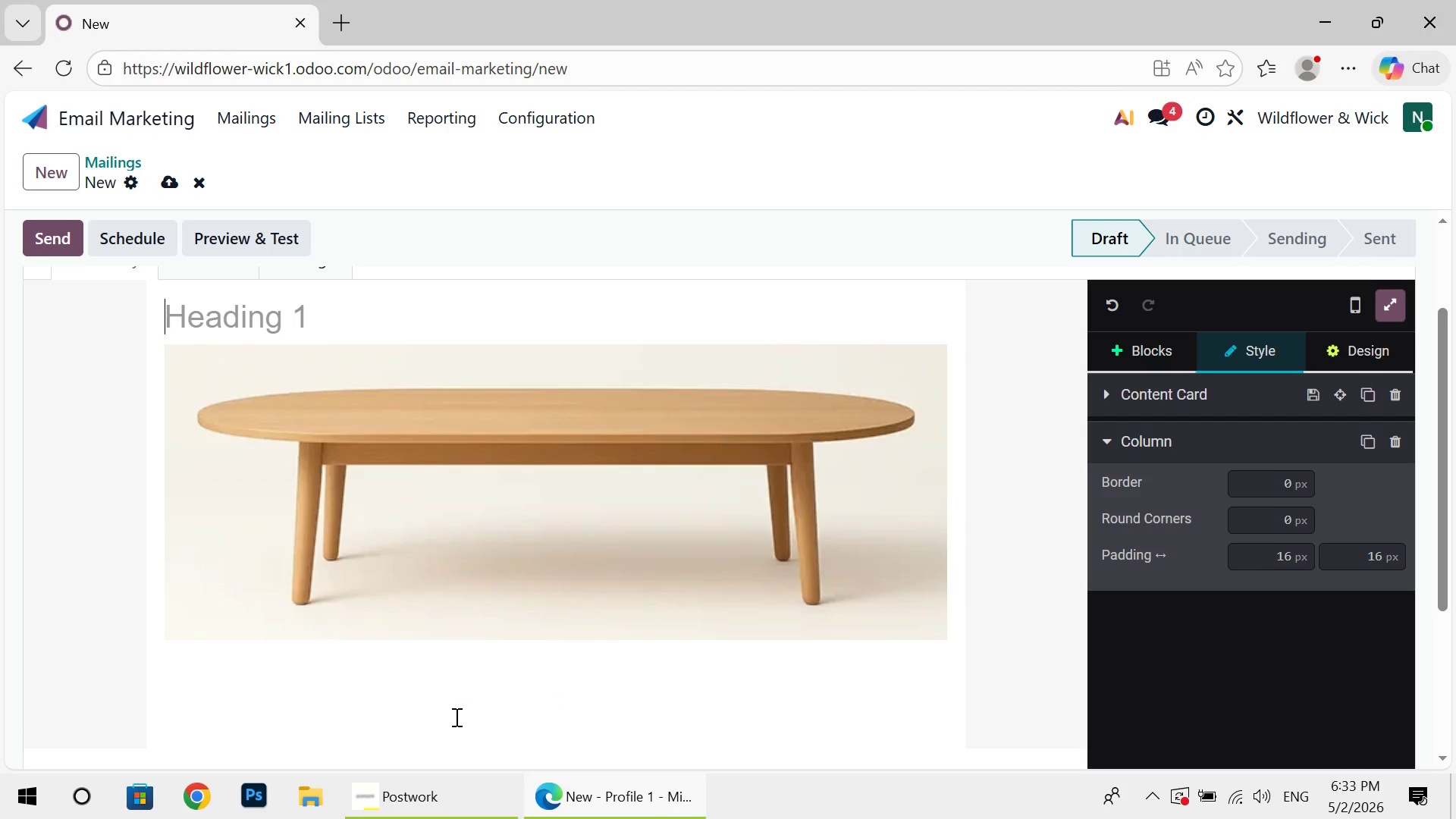 
wait(9.39)
 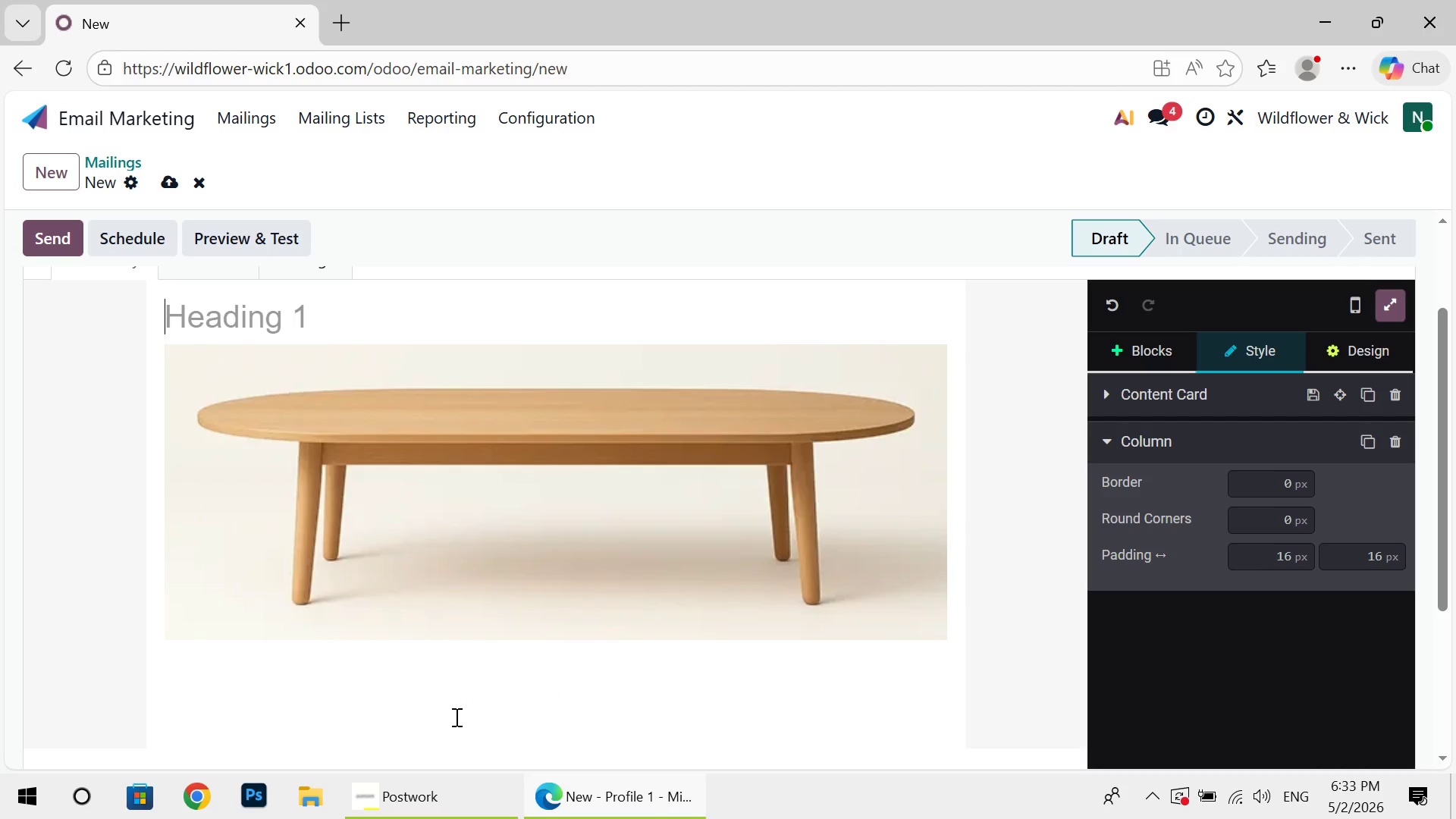 
left_click([573, 319])
 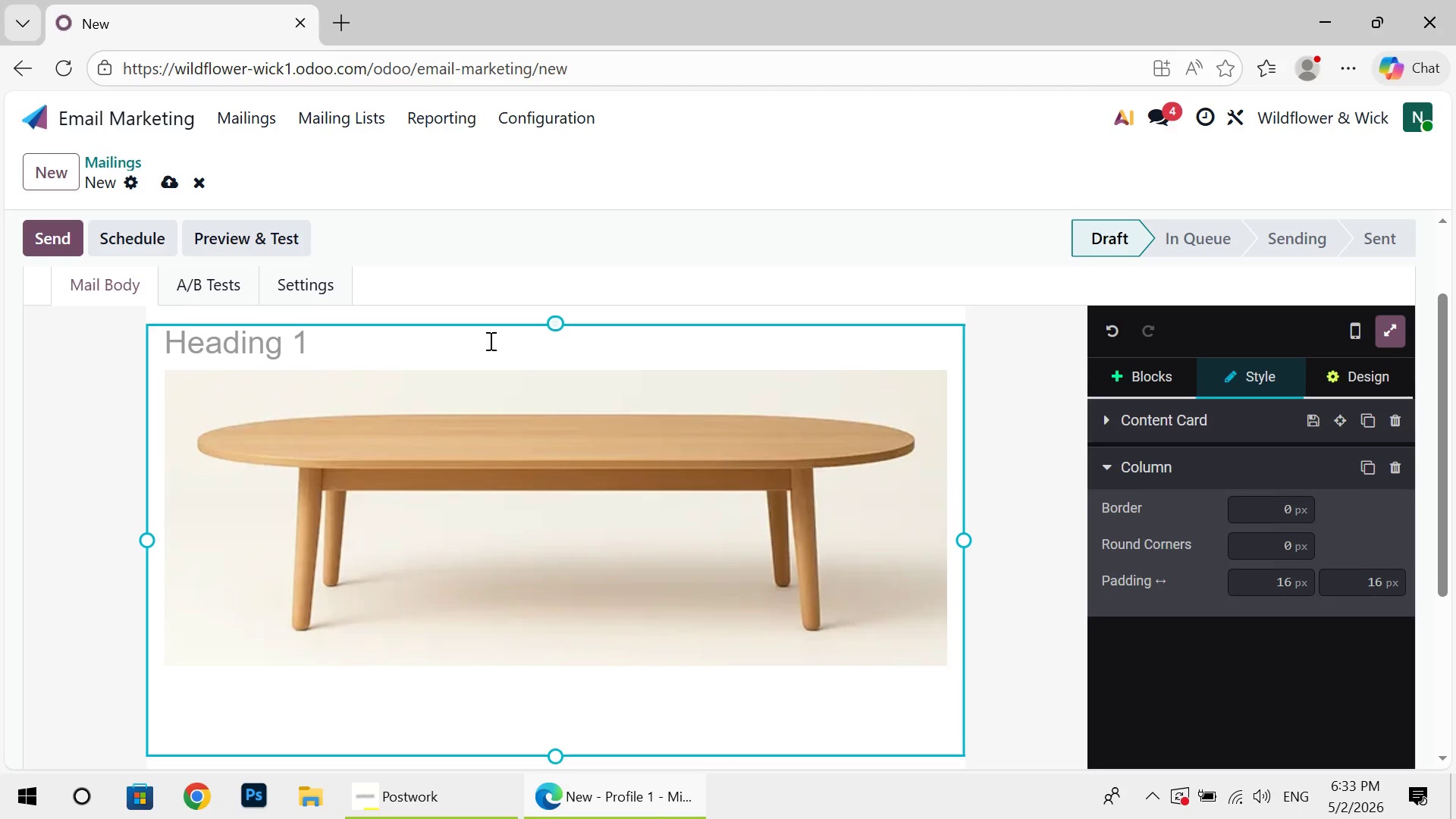 
left_click([489, 340])
 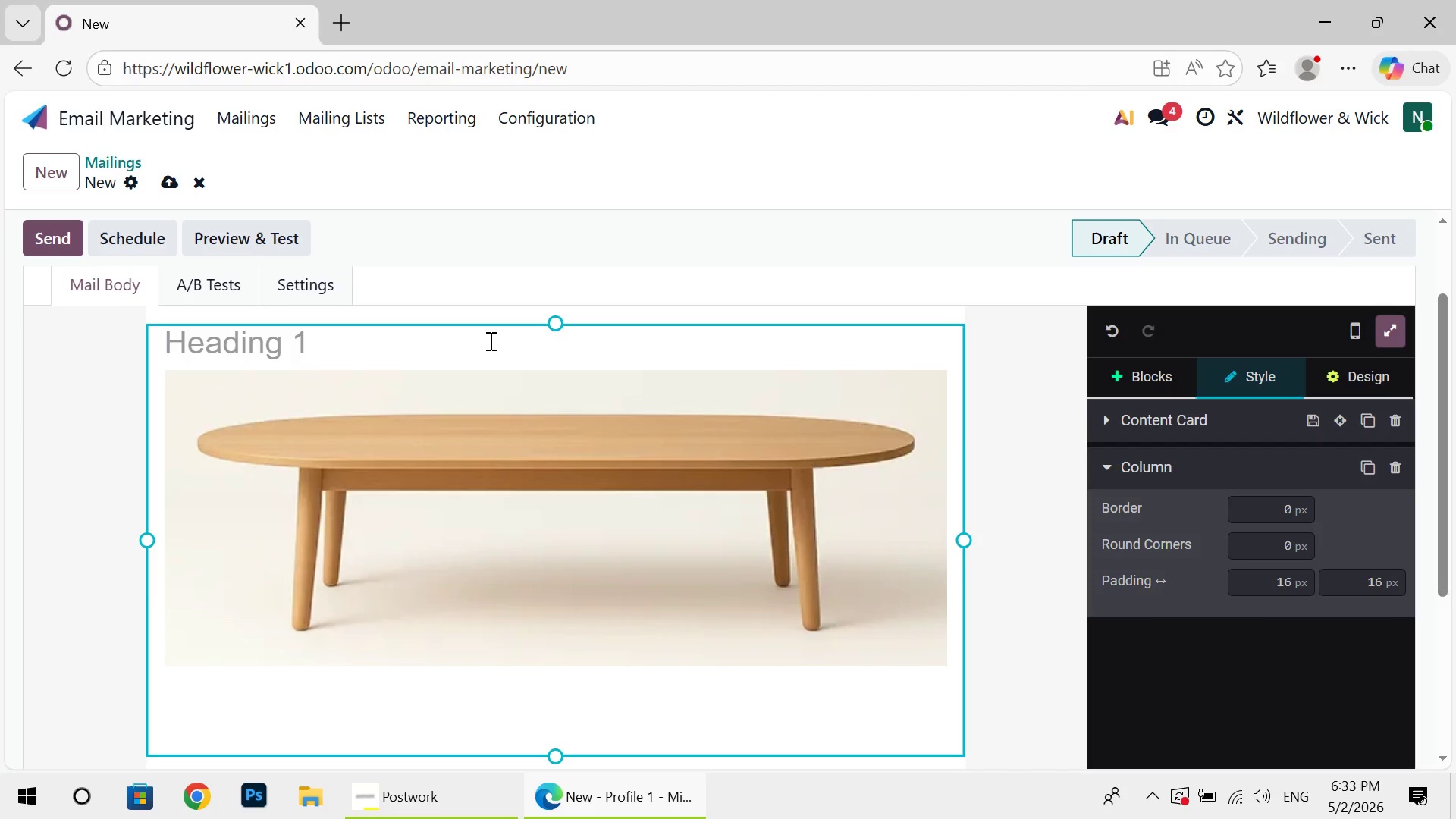 
type(Your next cozy moment is waiti)
 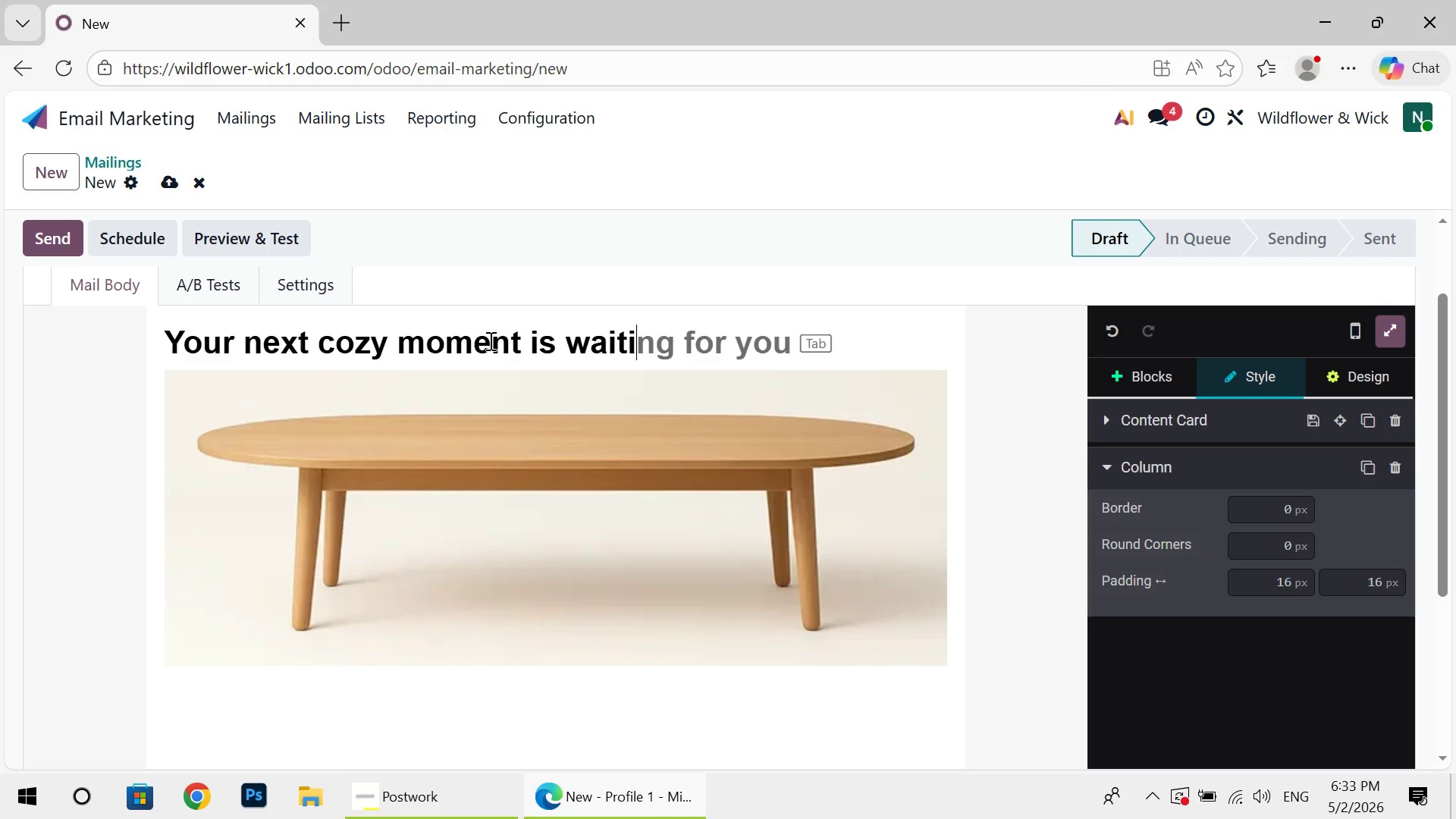 
type(ng.)
 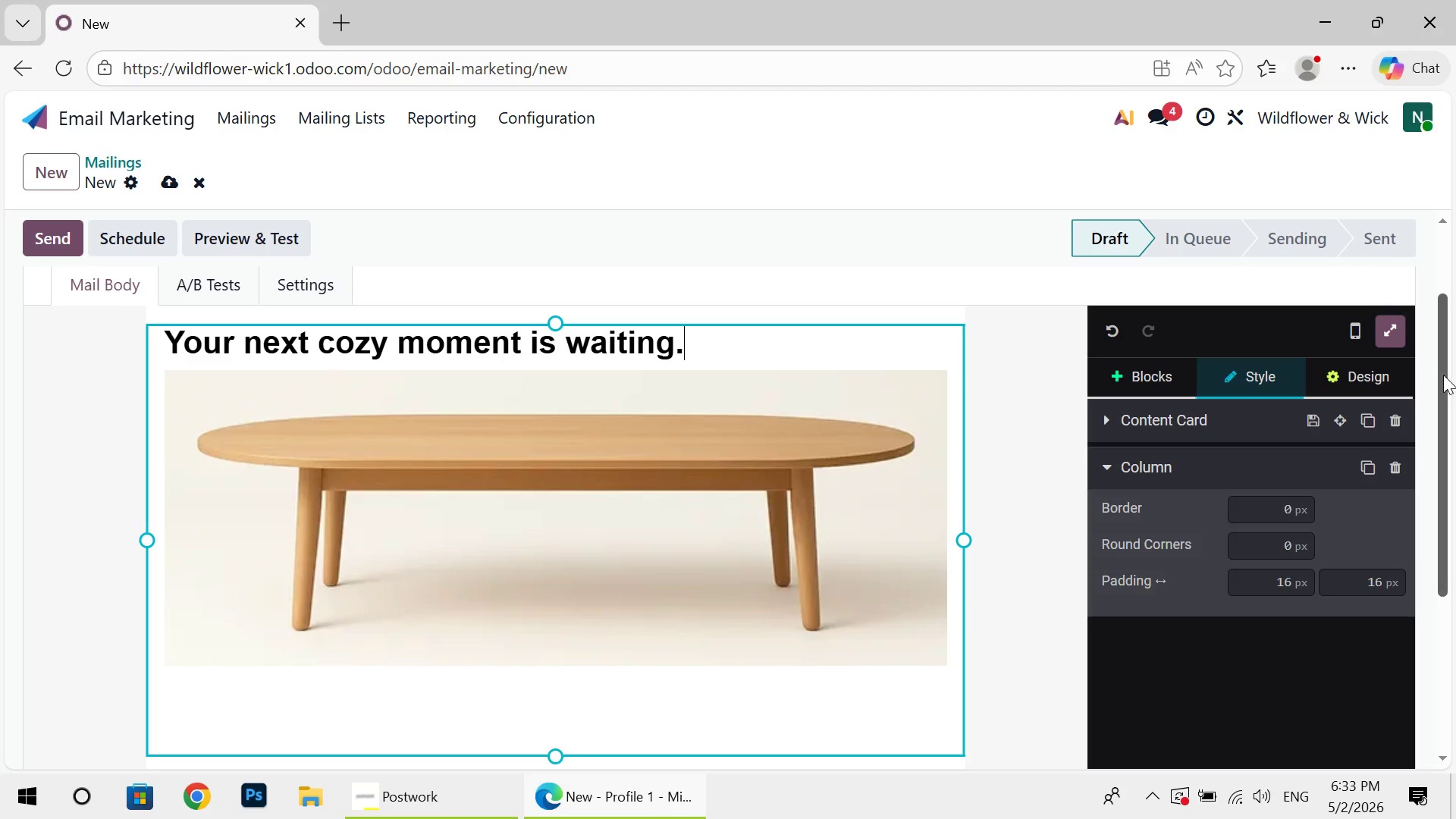 
left_click_drag(start_coordinate=[1439, 375], to_coordinate=[1425, 544])
 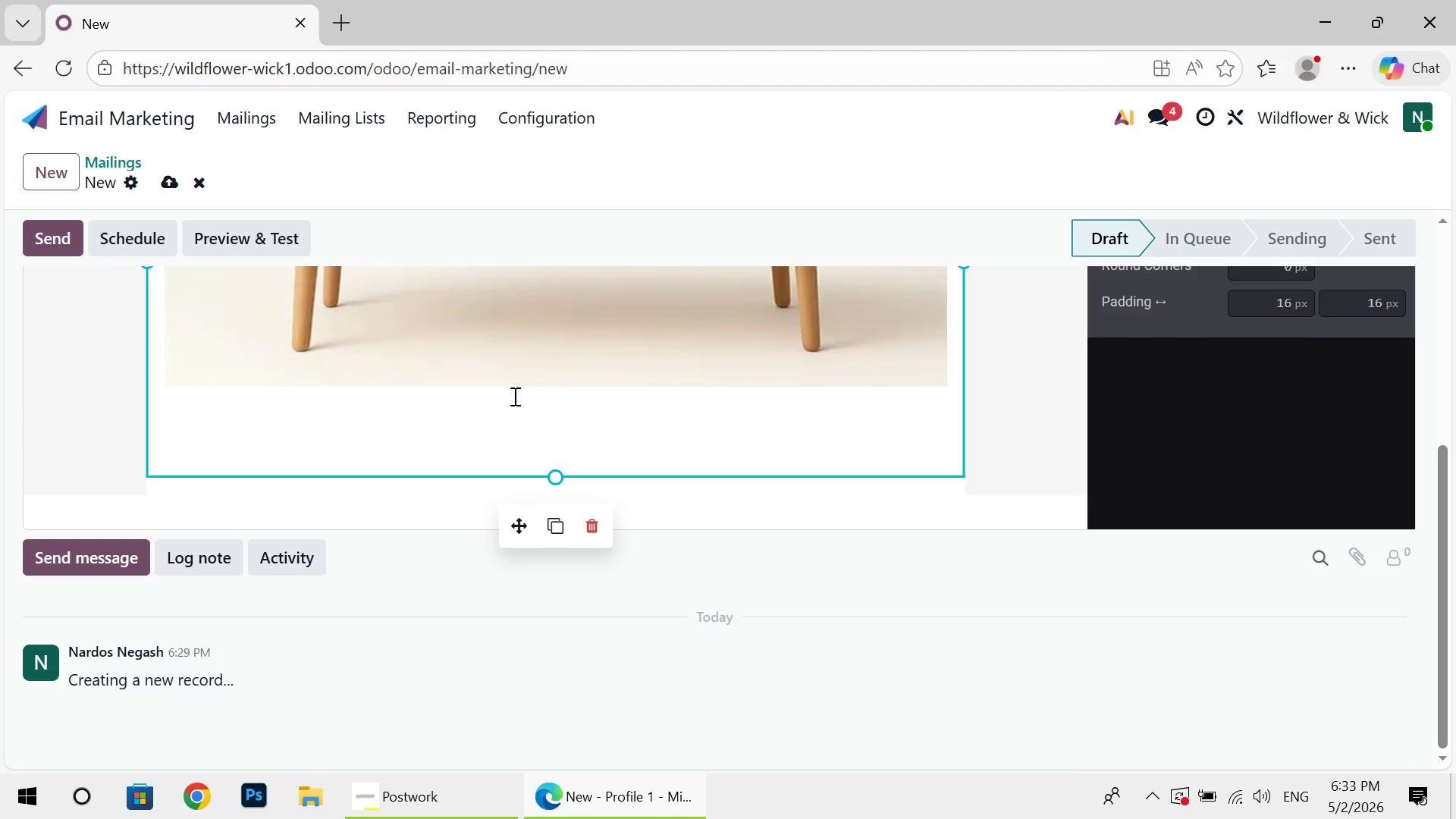 
left_click([507, 414])
 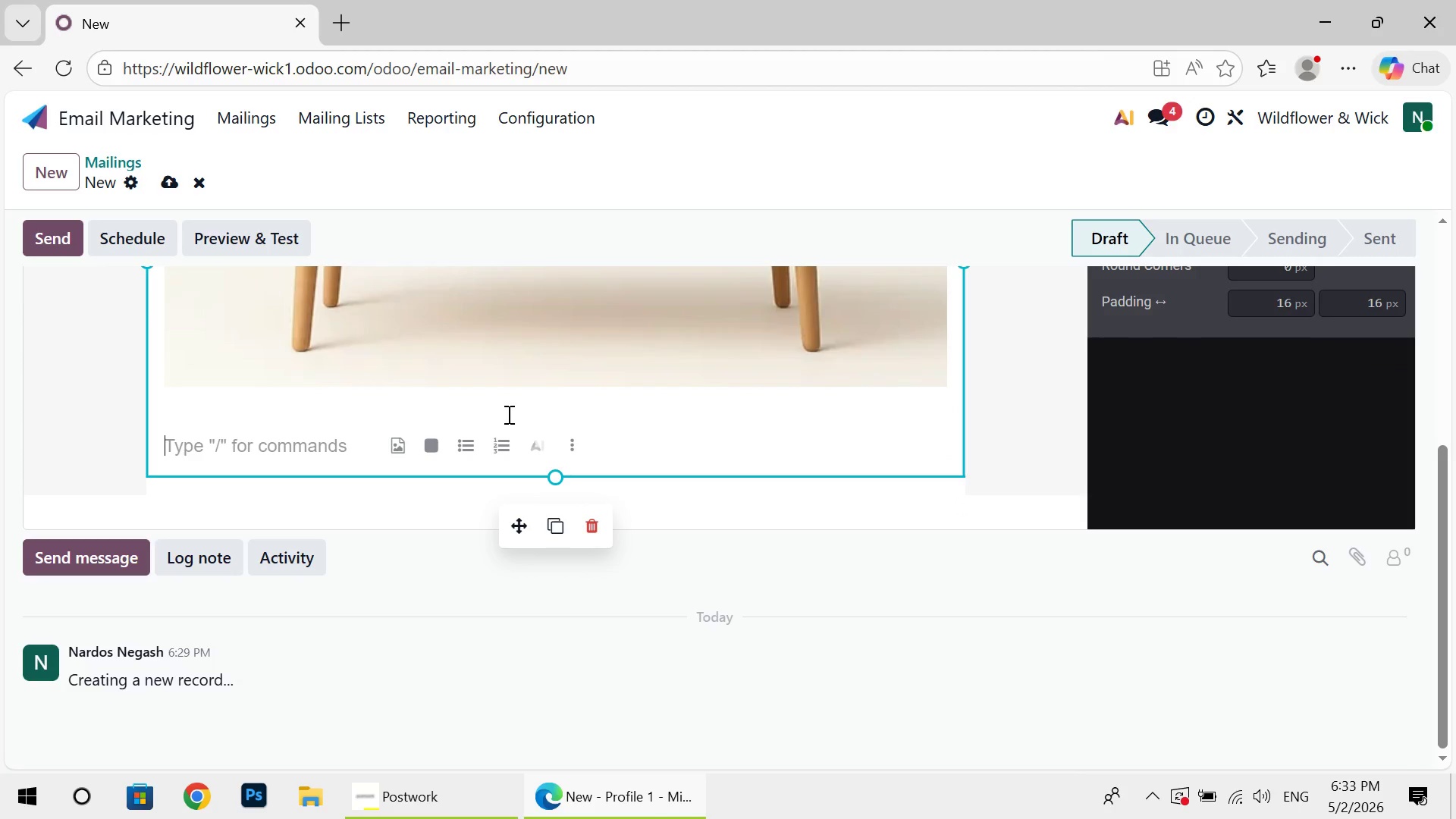 
key(ArrowUp)
 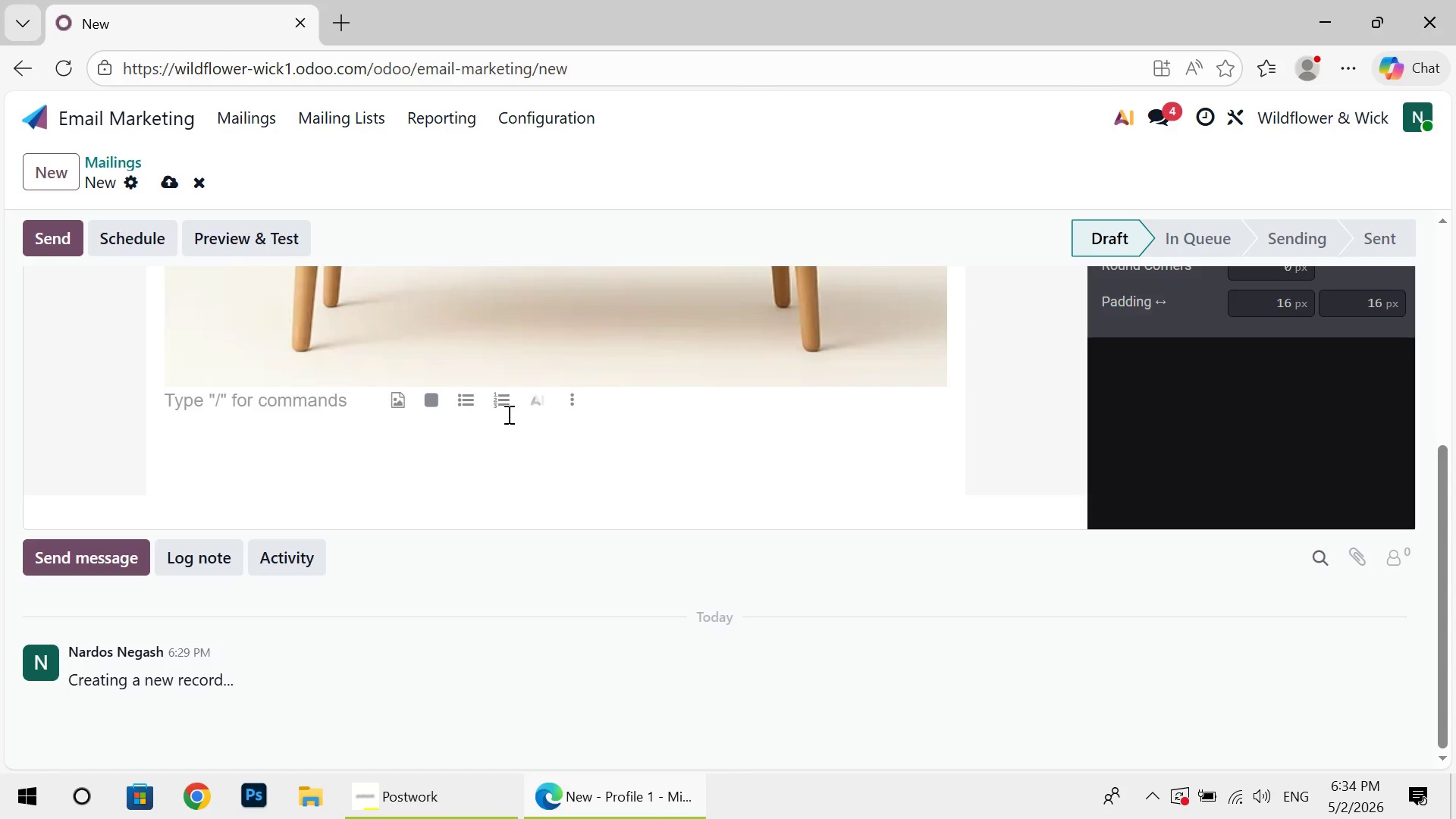 
wait(38.78)
 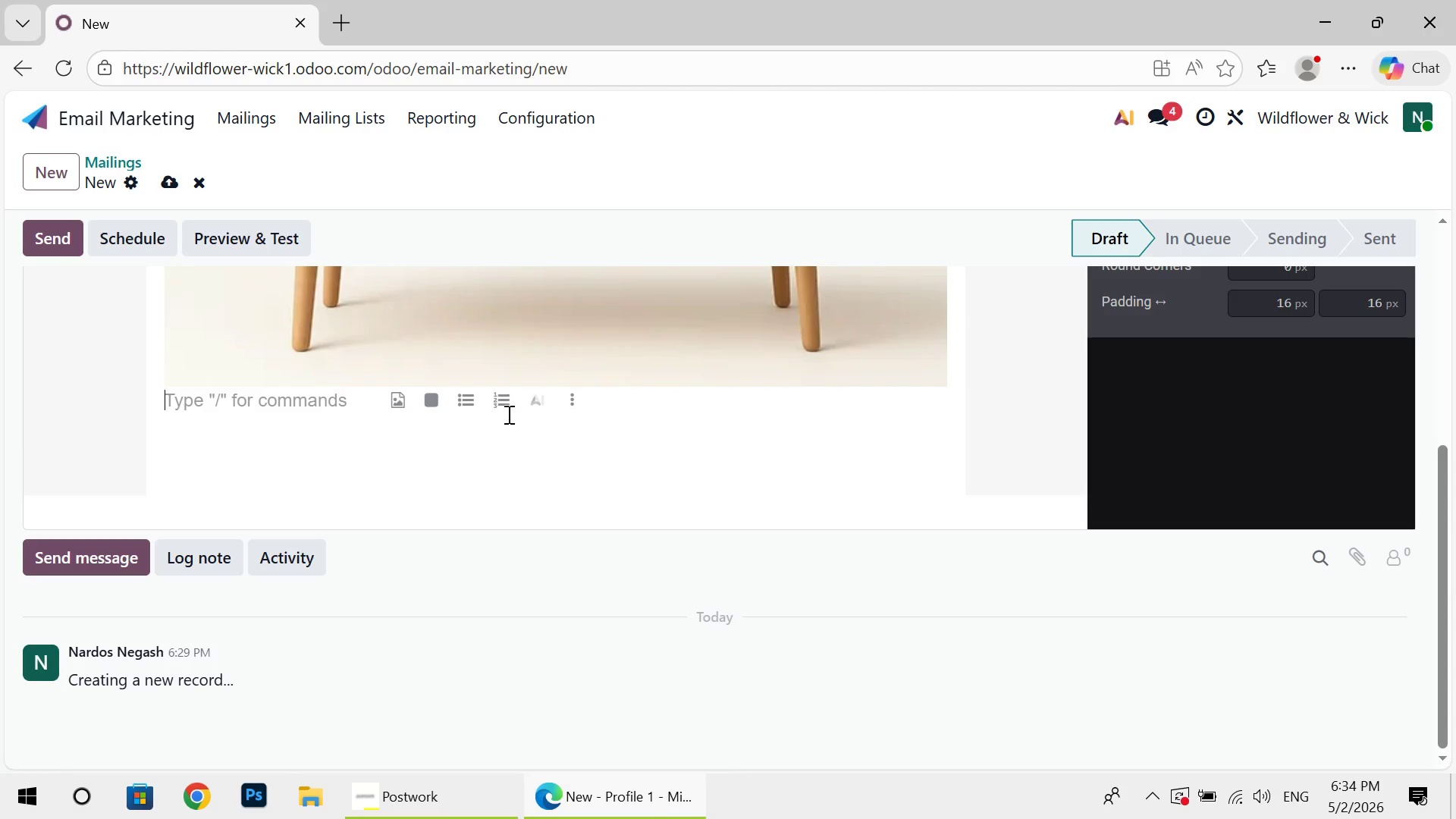 
type(Dear {{object.name}})
 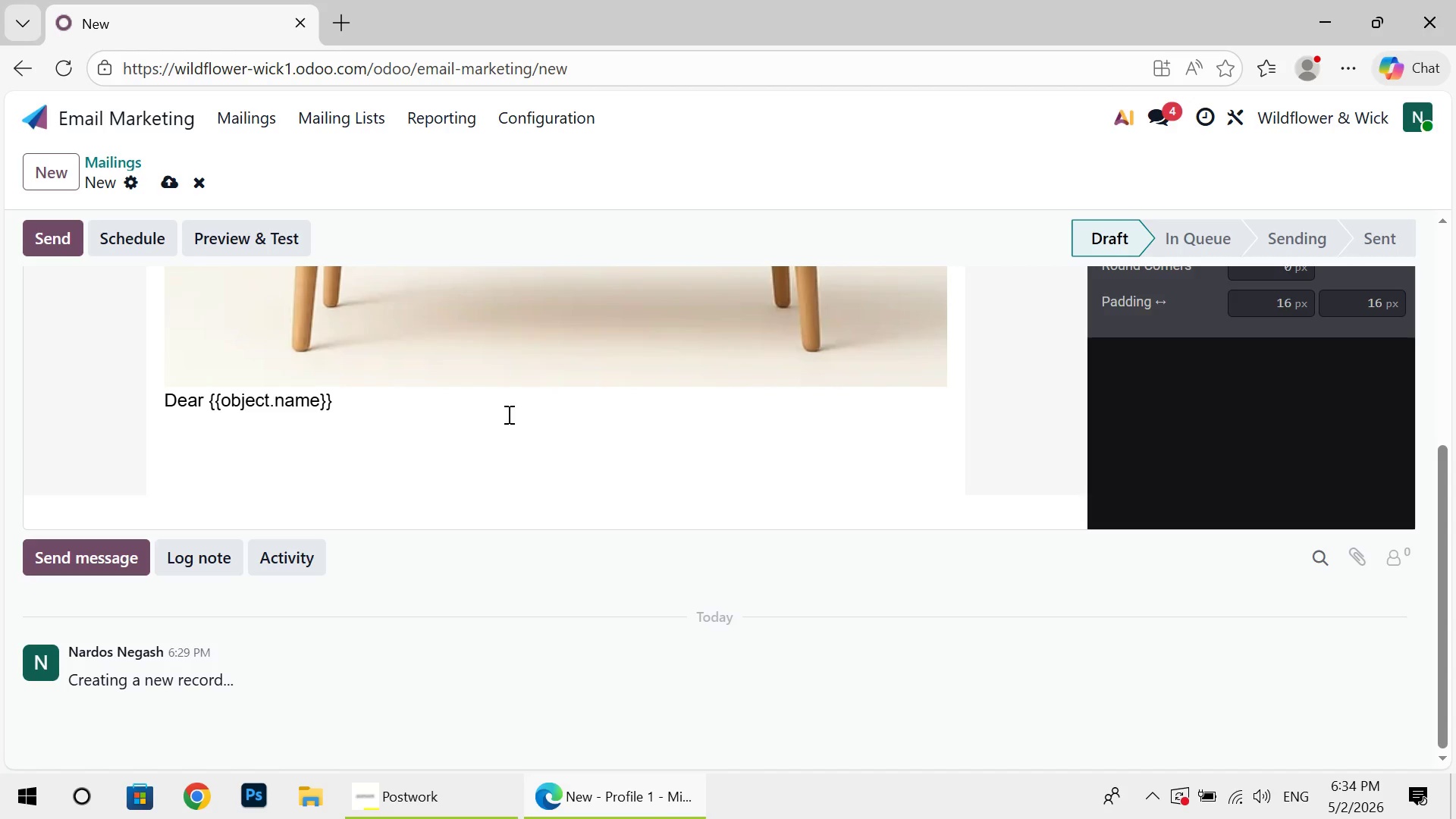 
wait(57.62)
 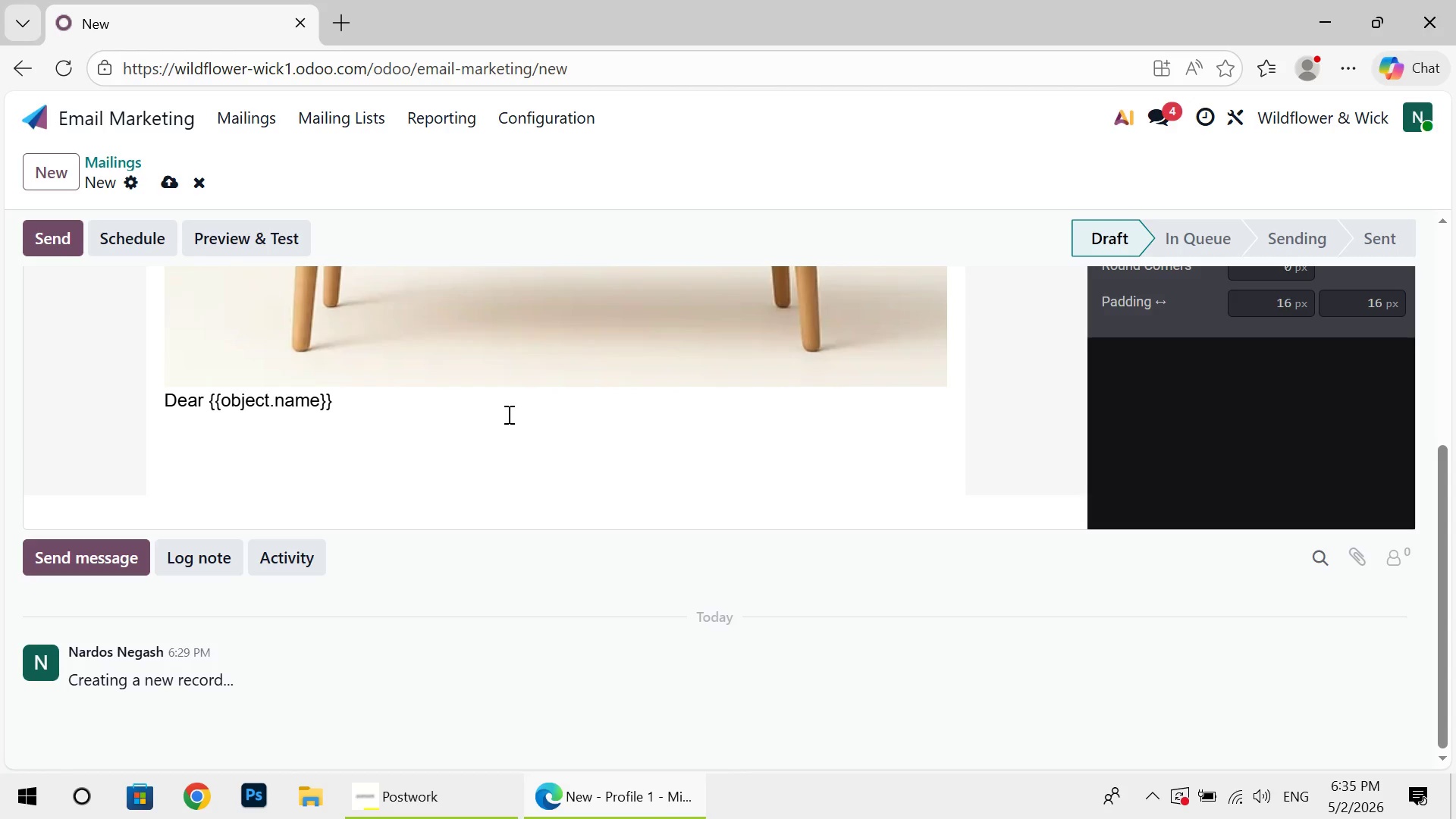 
key(Comma)
 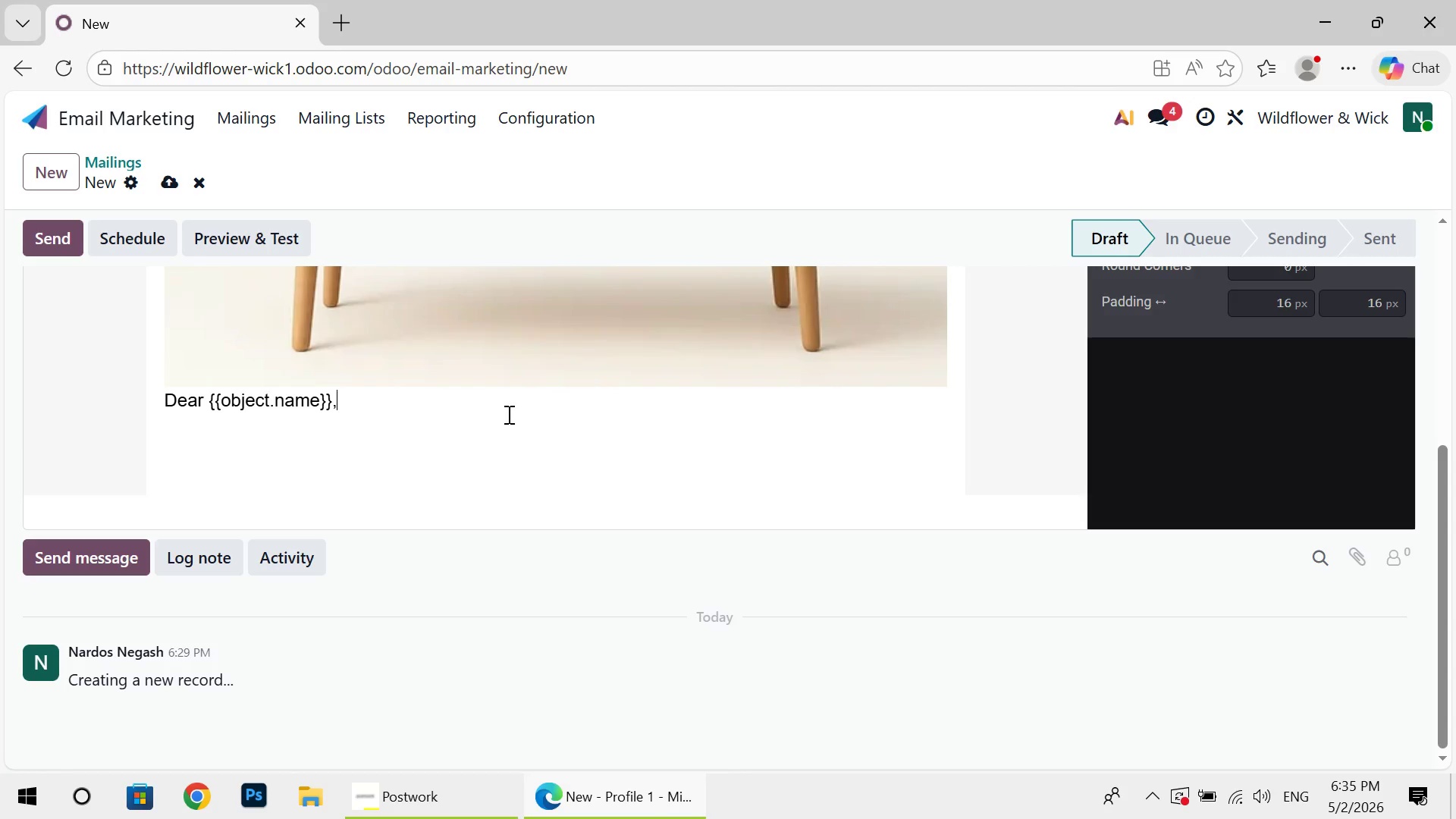 
key(Enter)
 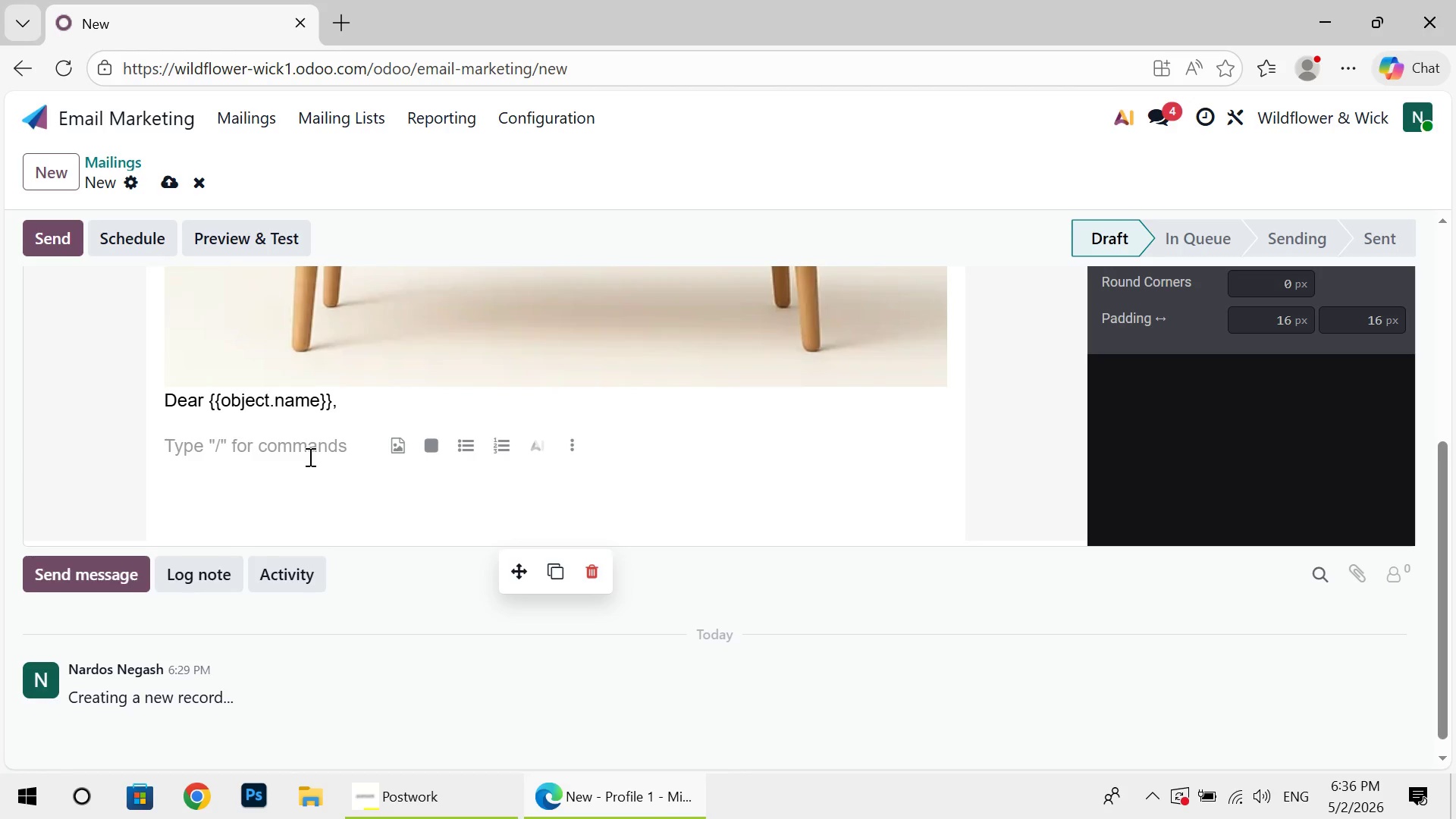 
wait(36.8)
 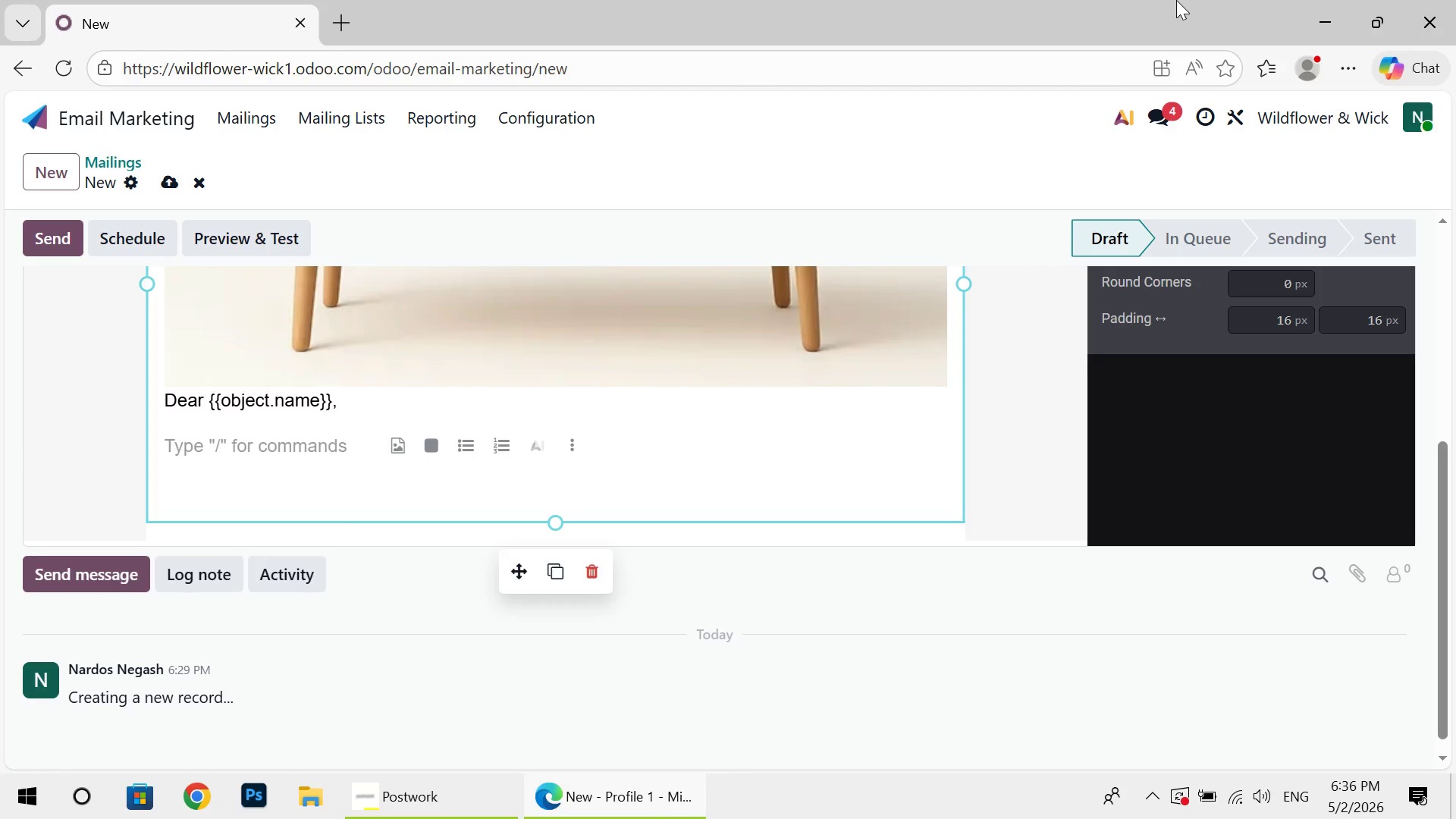 
type(It's been a little whil)
 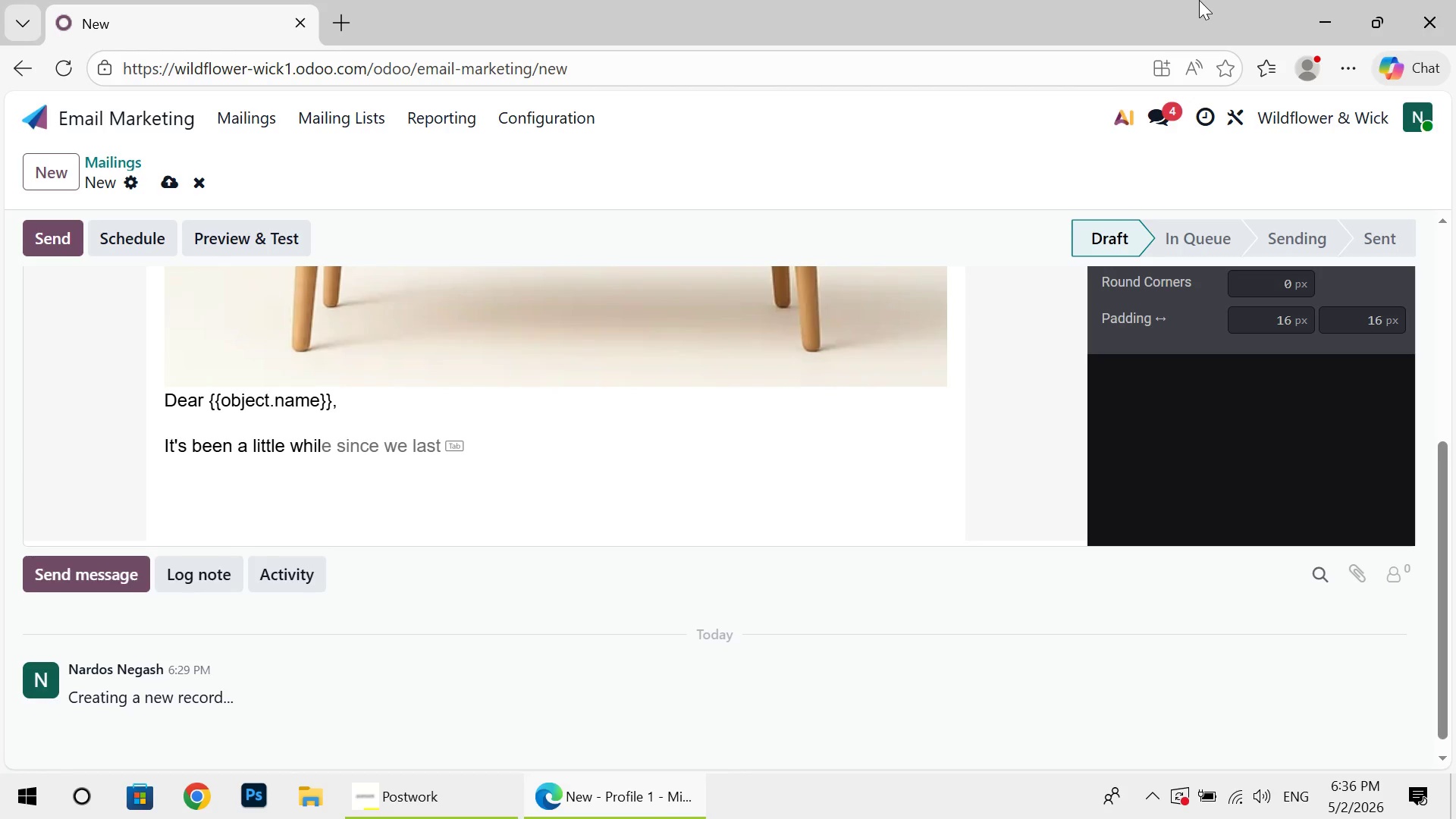 
type(e sincee)
key(Backspace)
type( )
 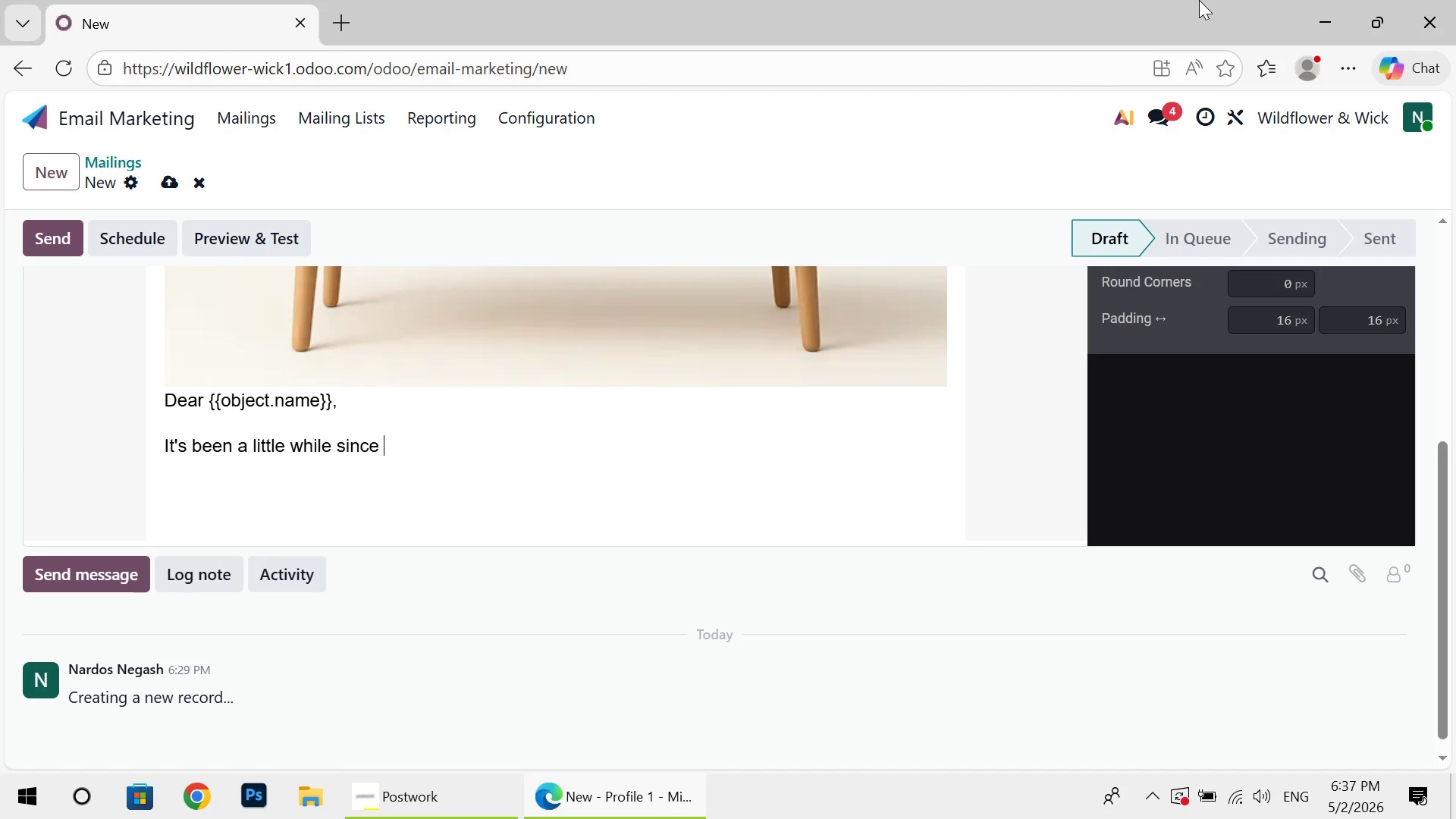 
wait(46.28)
 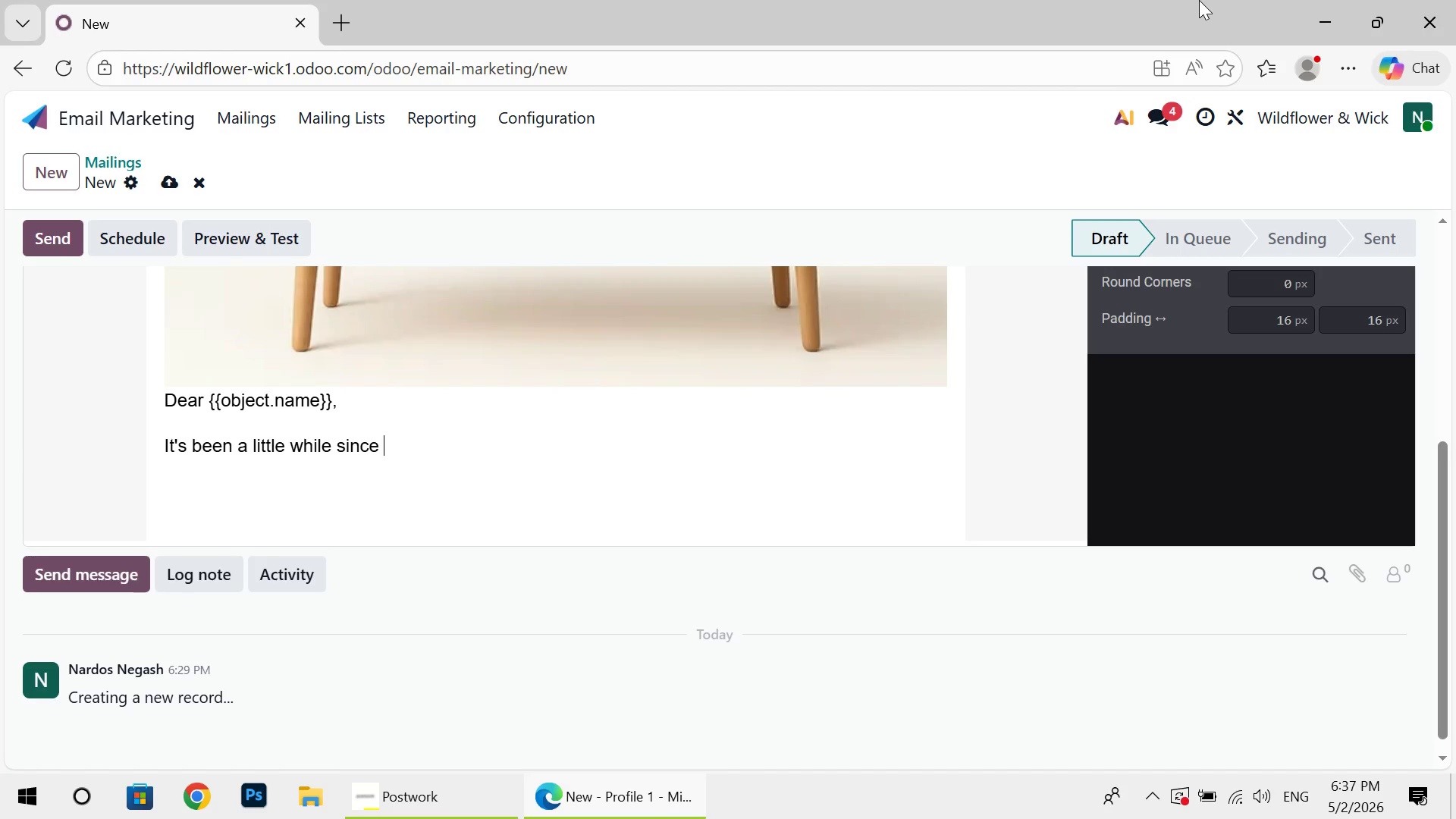 
type(your last Wildflower & Wick delivery)
 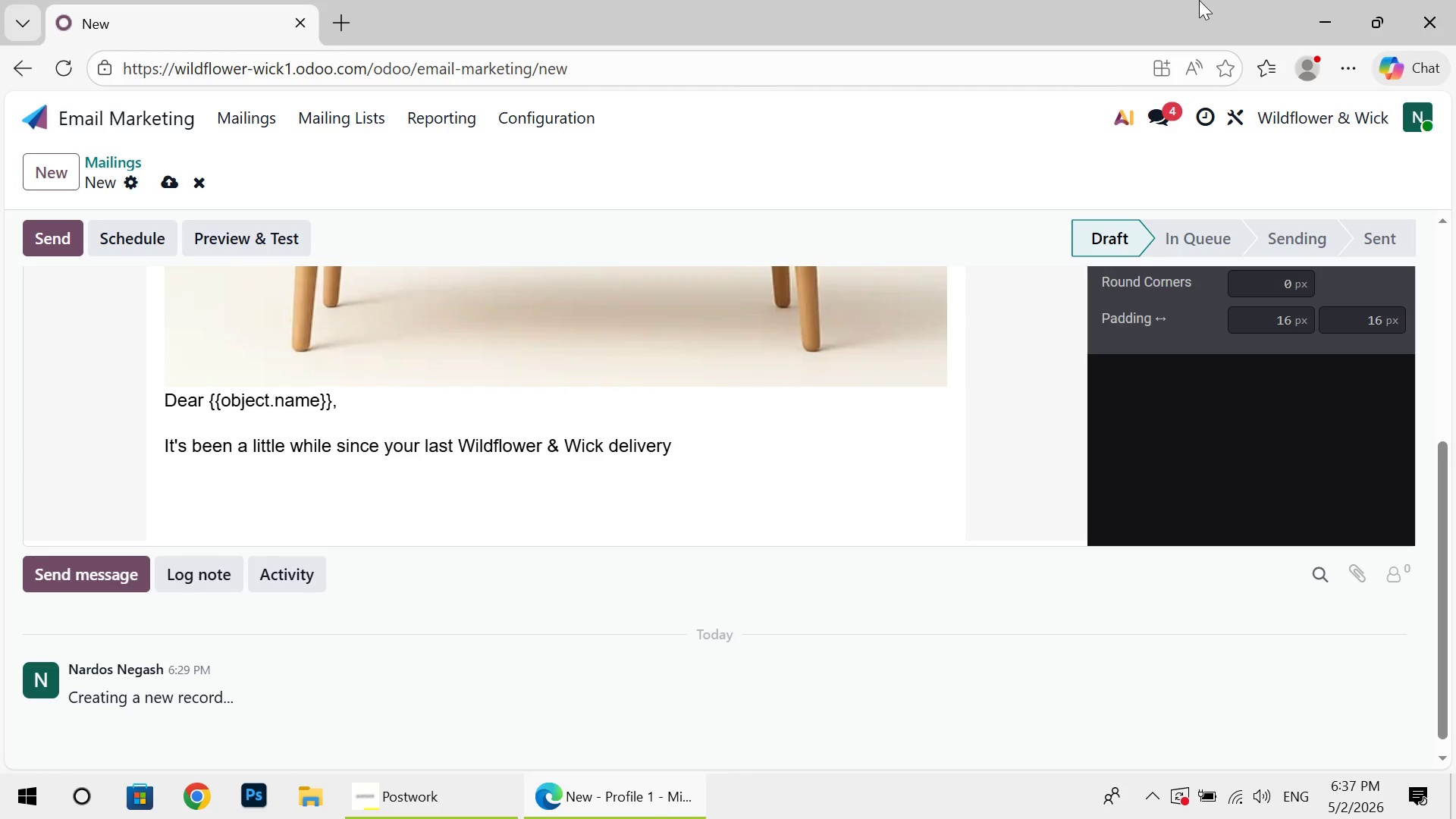 
wait(23.75)
 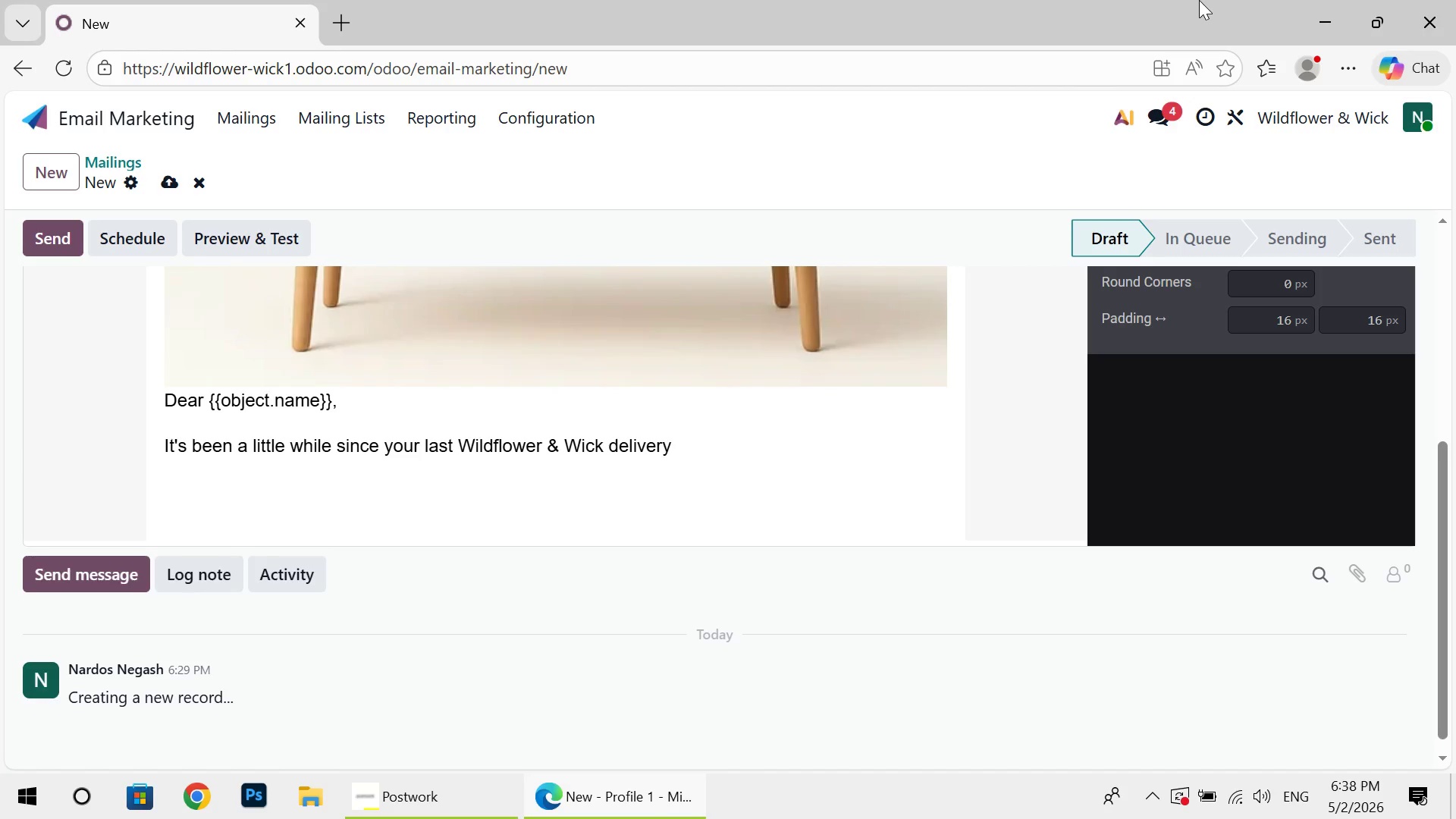 
type( especially tj)
key(Backspace)
type(he {{)
 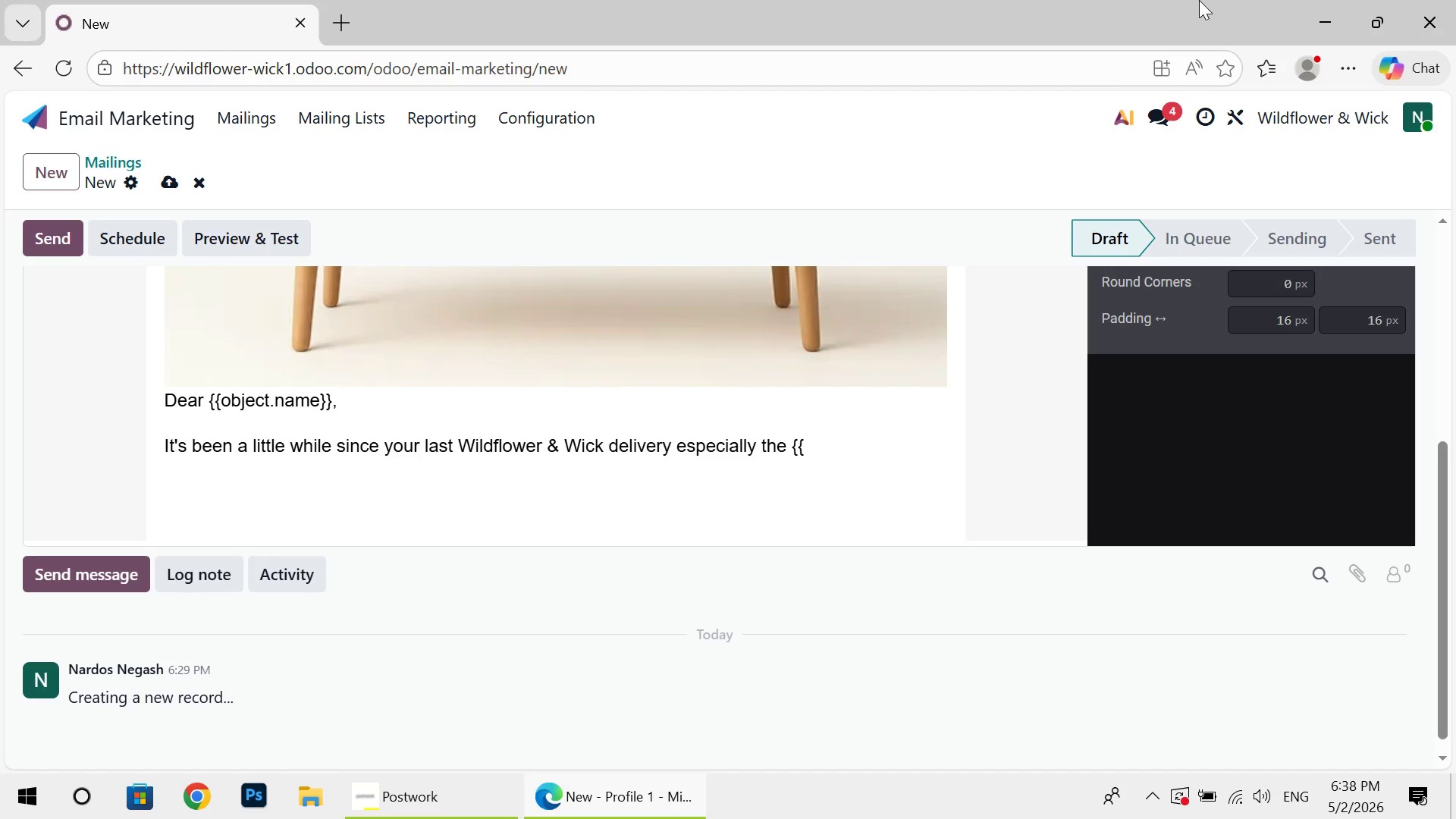 
wait(70.78)
 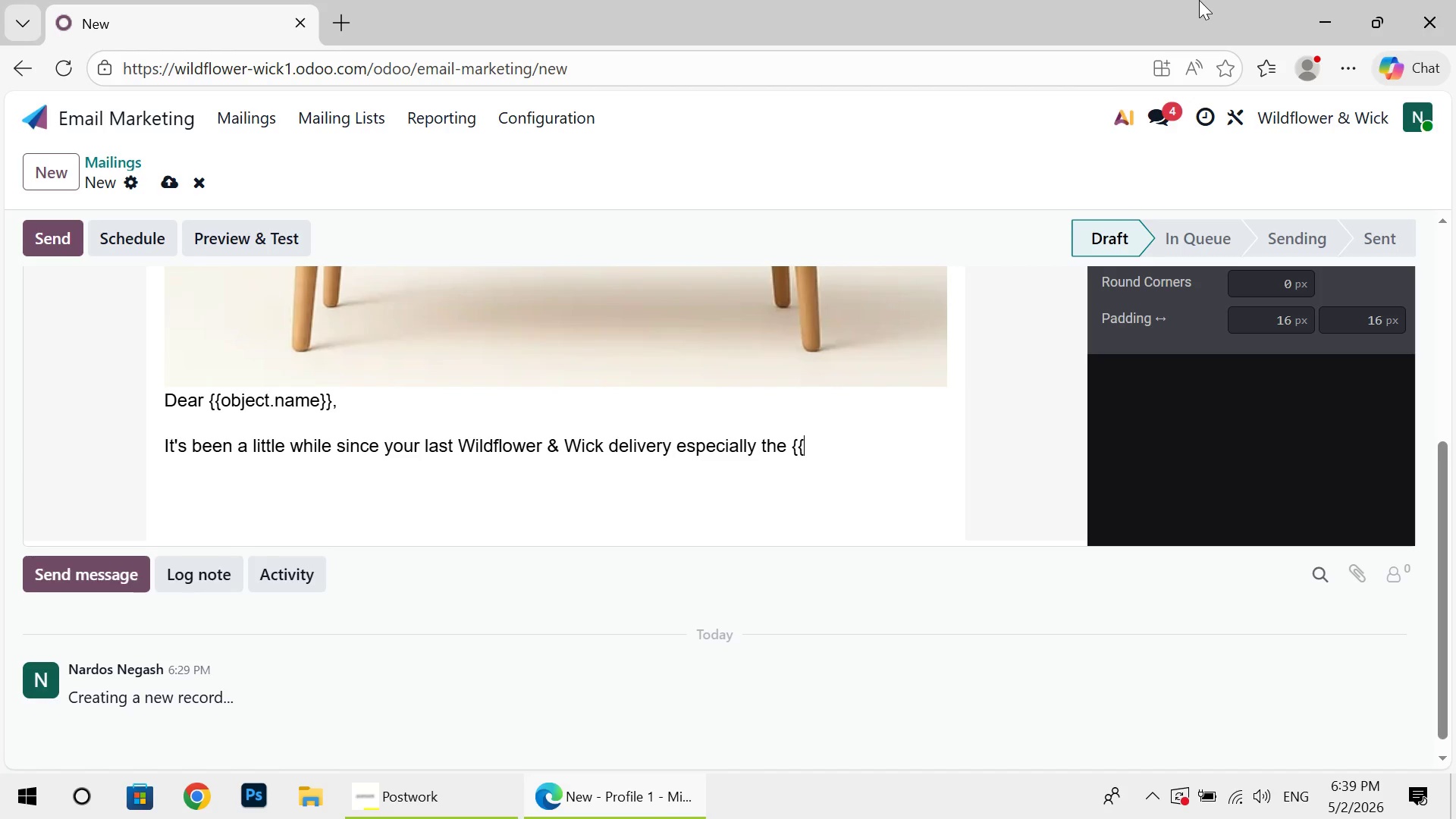 
type(object.last)
 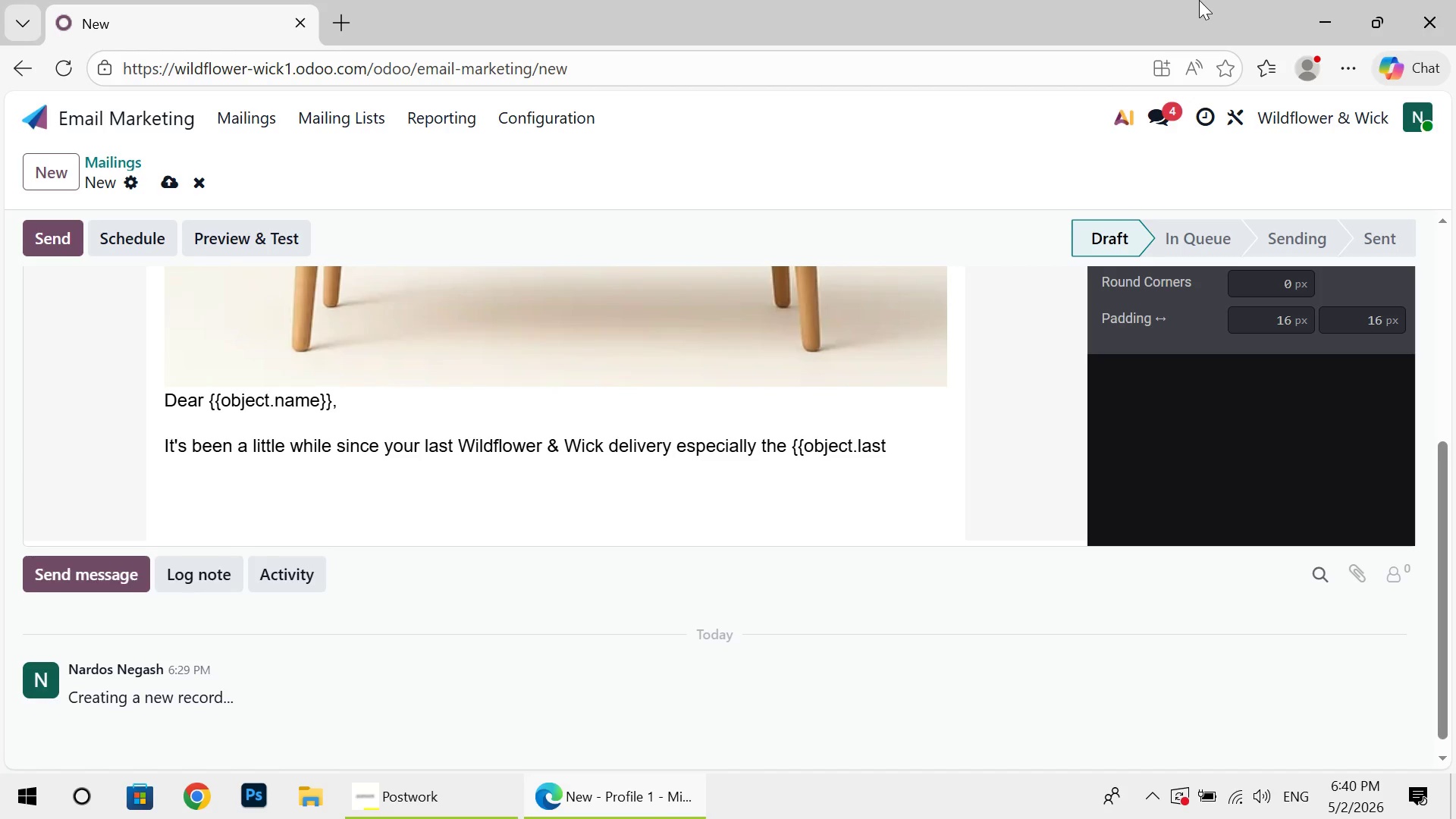 
wait(43.72)
 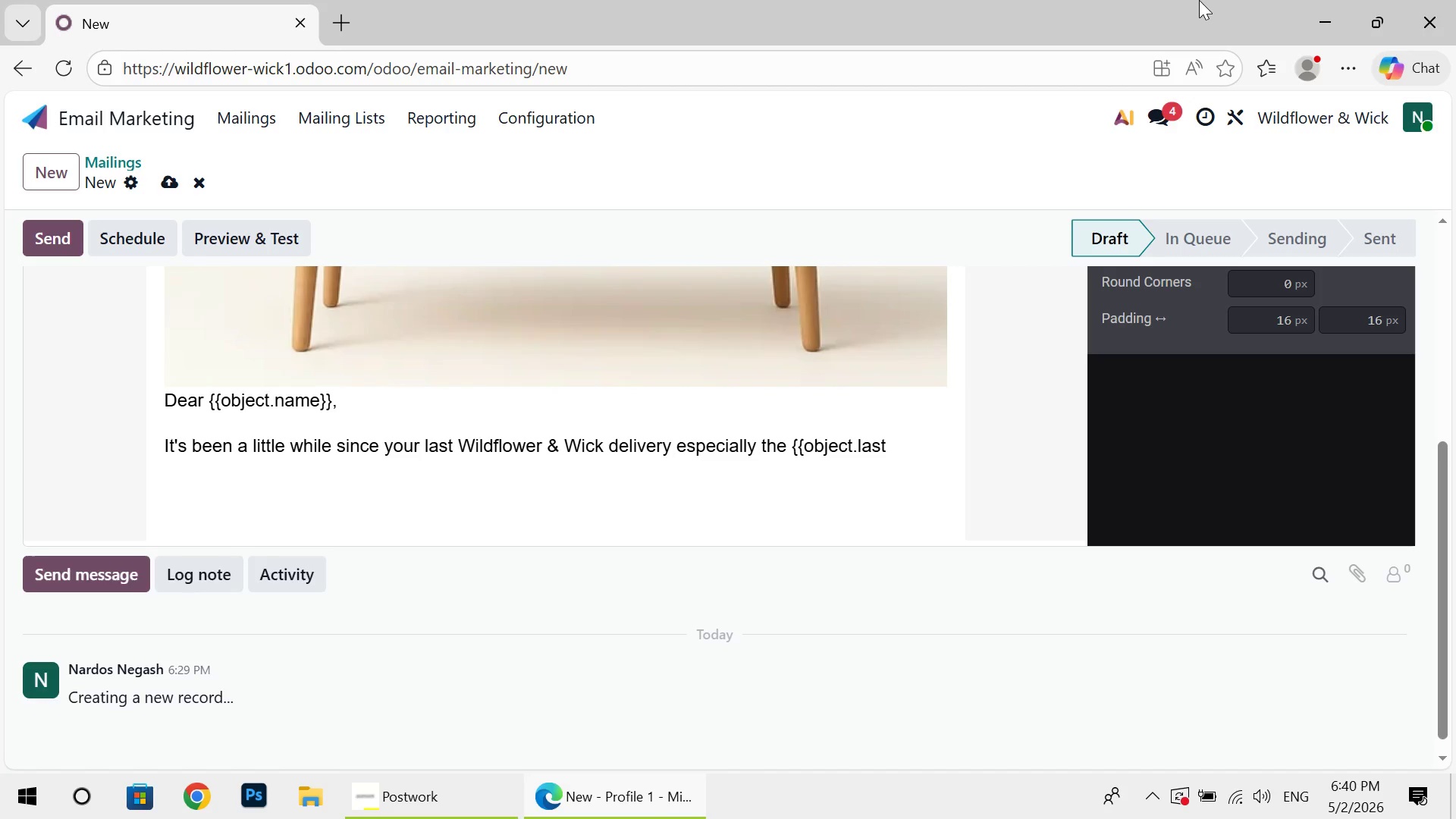 
type(_subscri)
 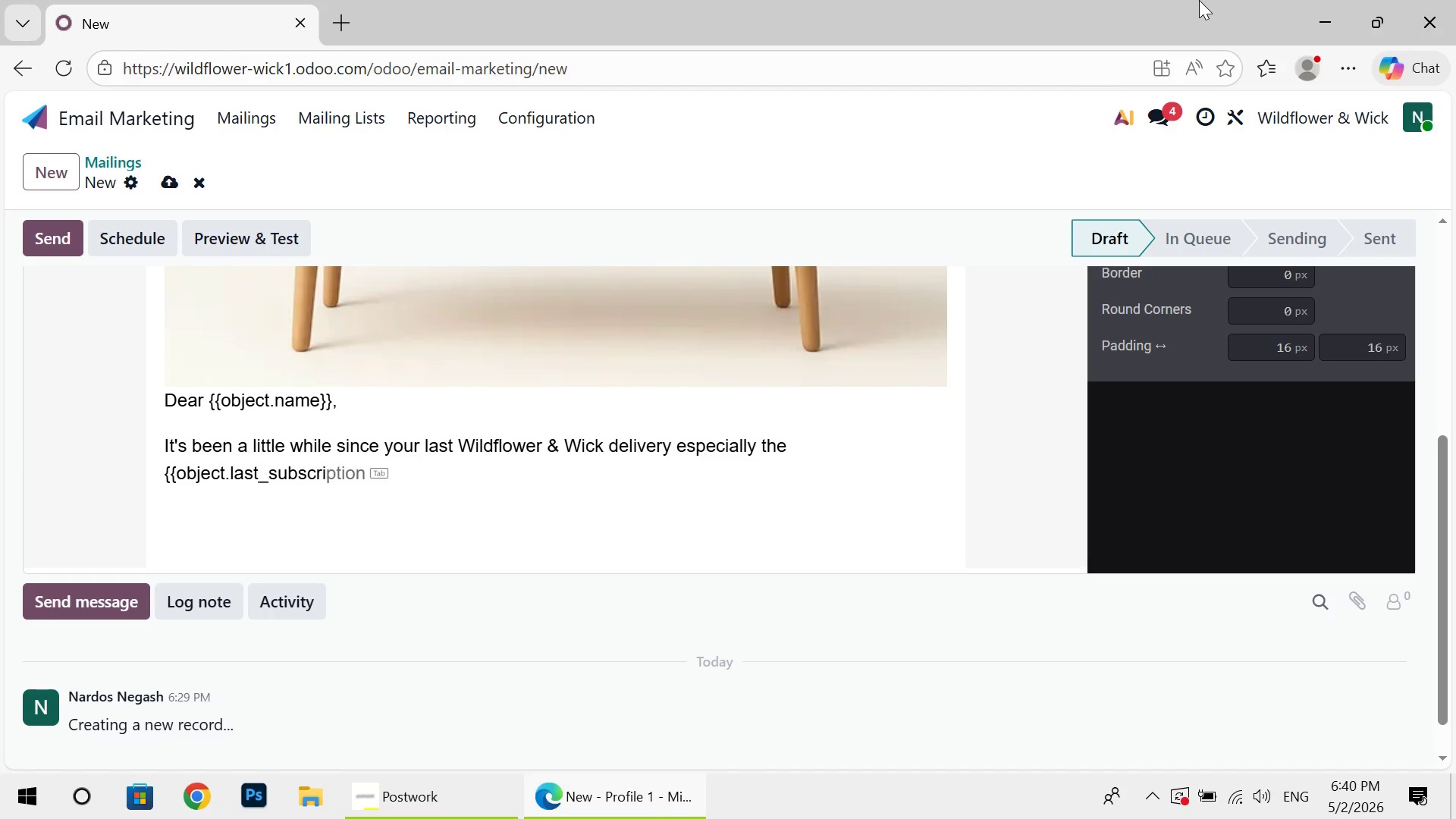 
type(pp)
key(Backspace)
type(t)
 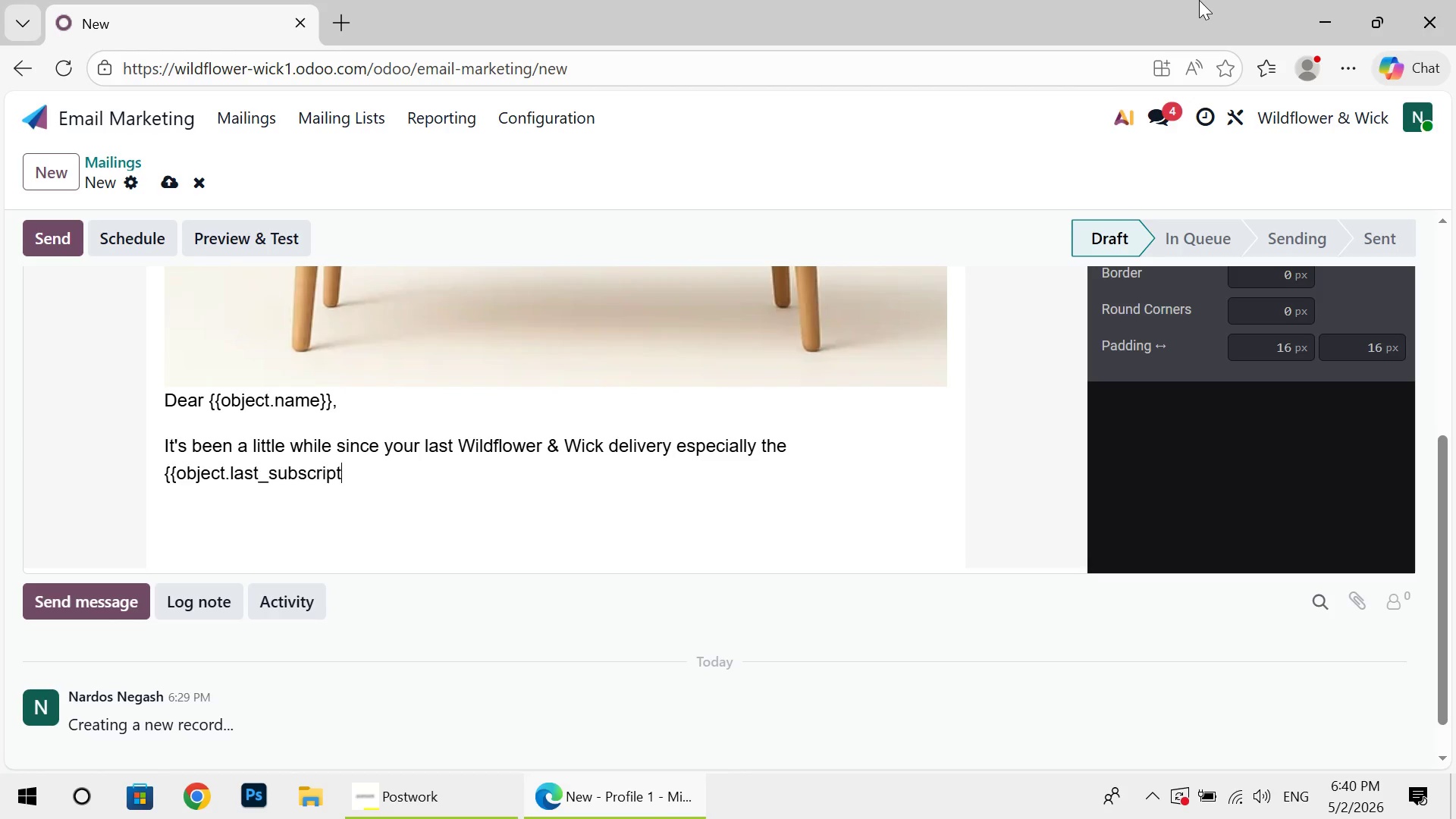 
wait(5.66)
 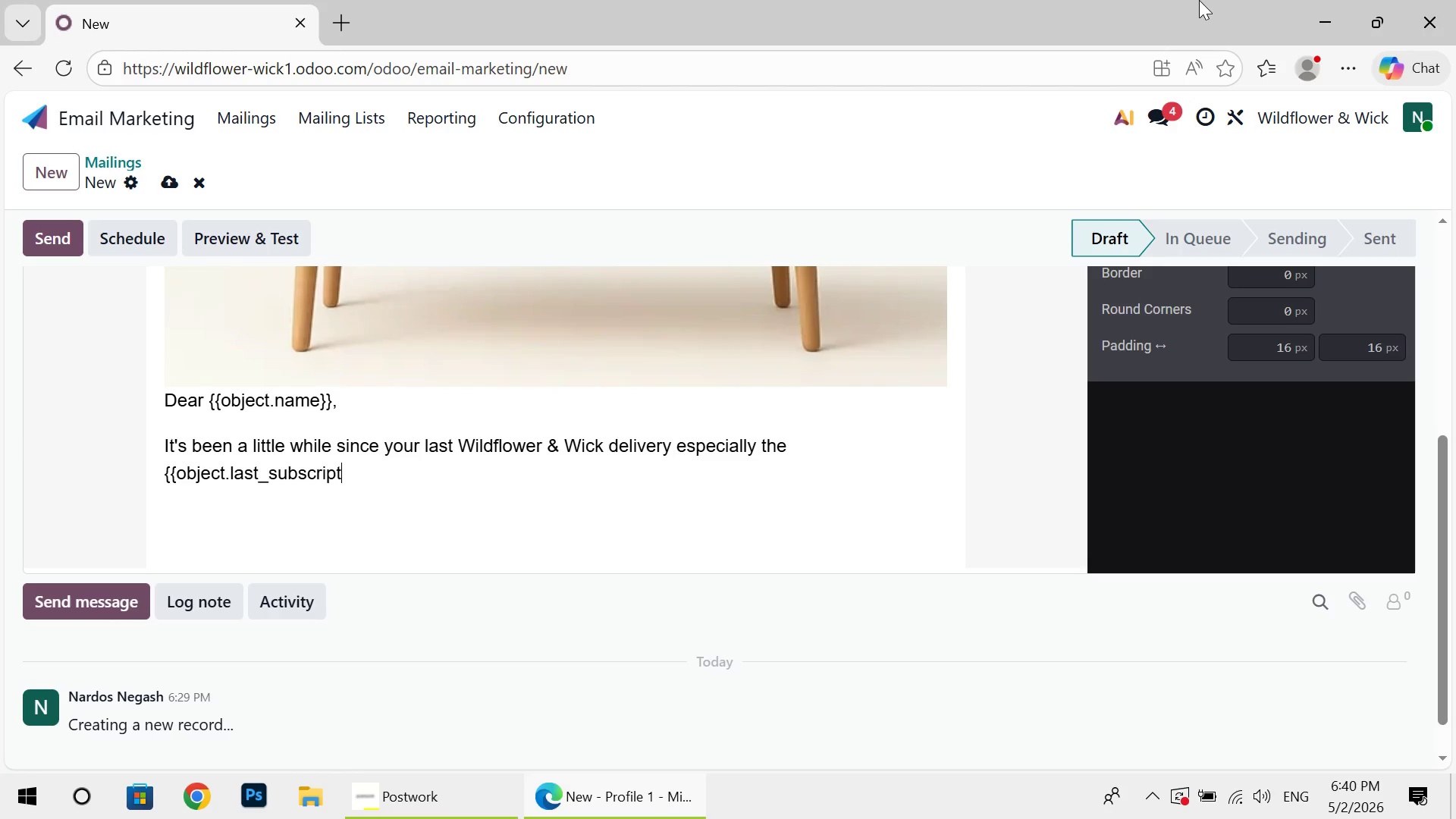 
type(ion_box}}.)
 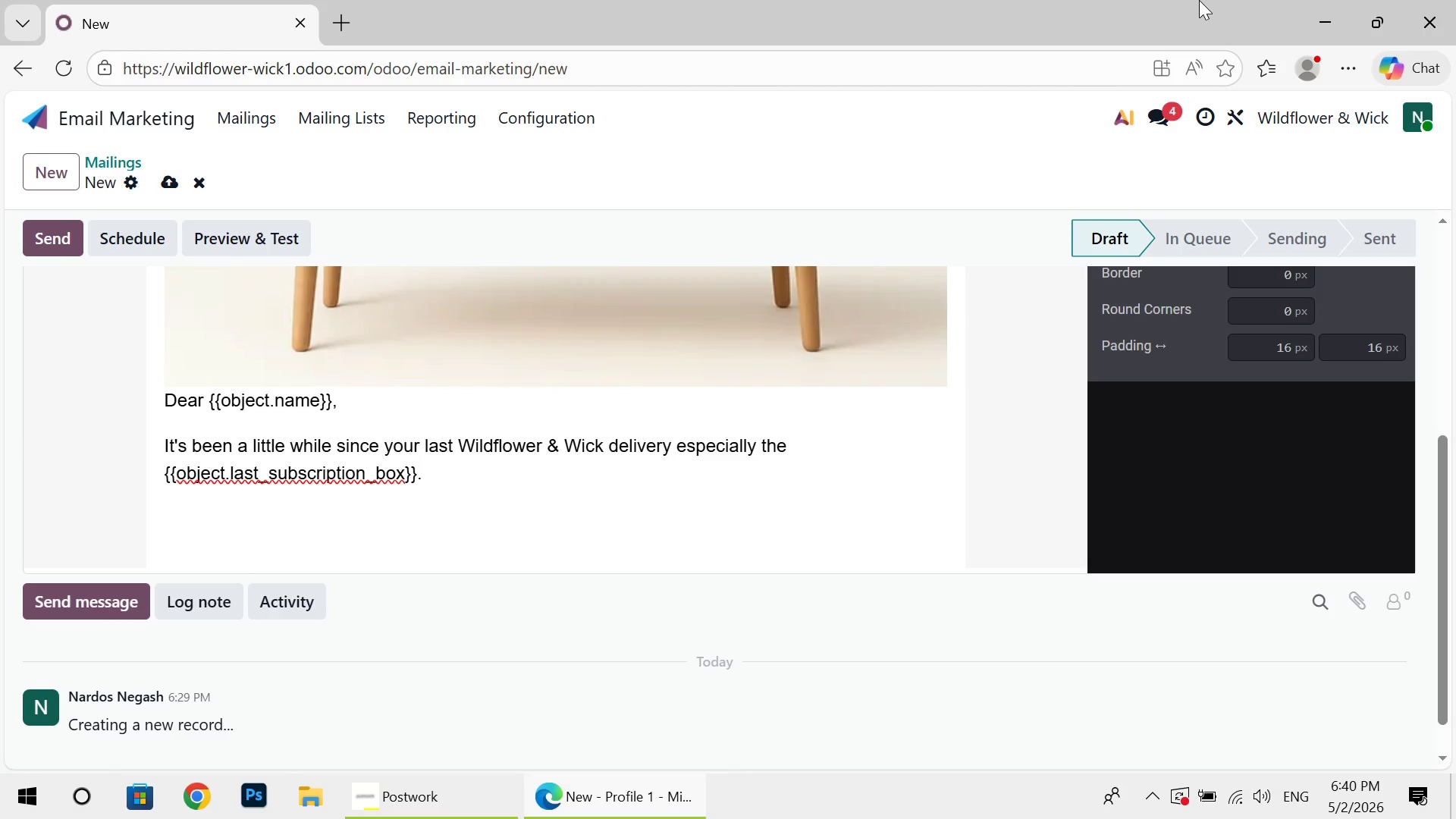 
wait(21.02)
 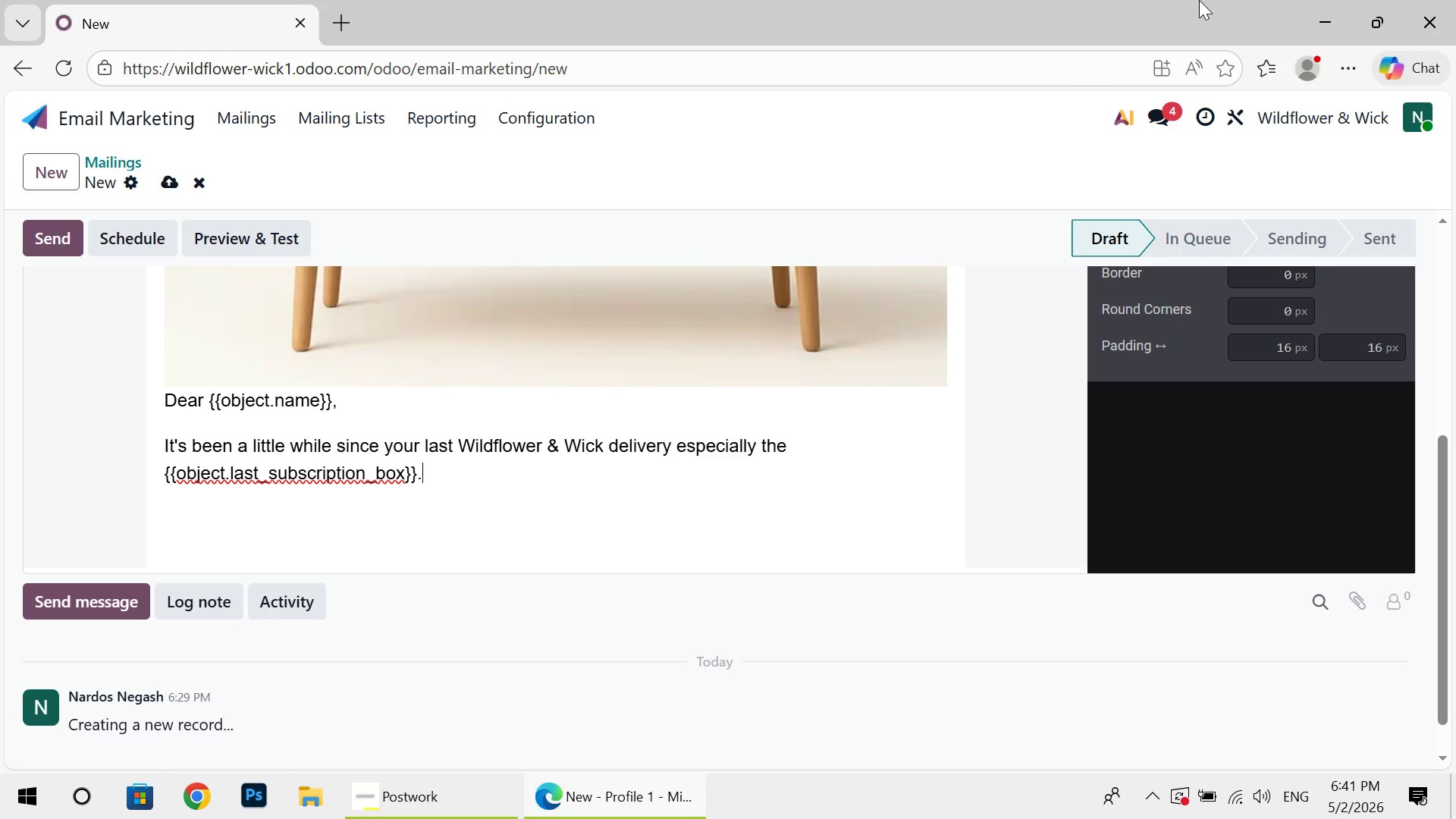 
key(Enter)
 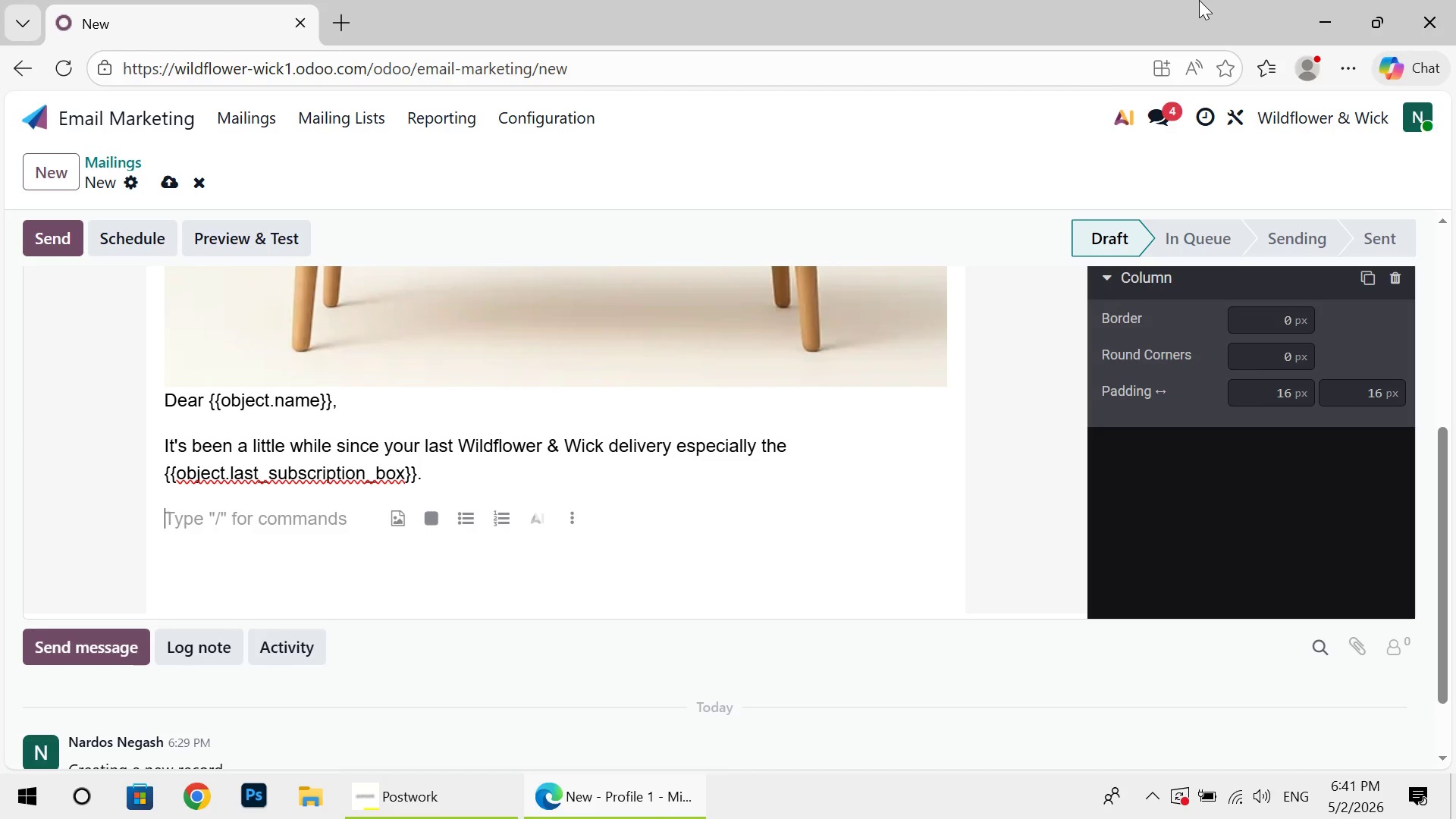 
wait(19.94)
 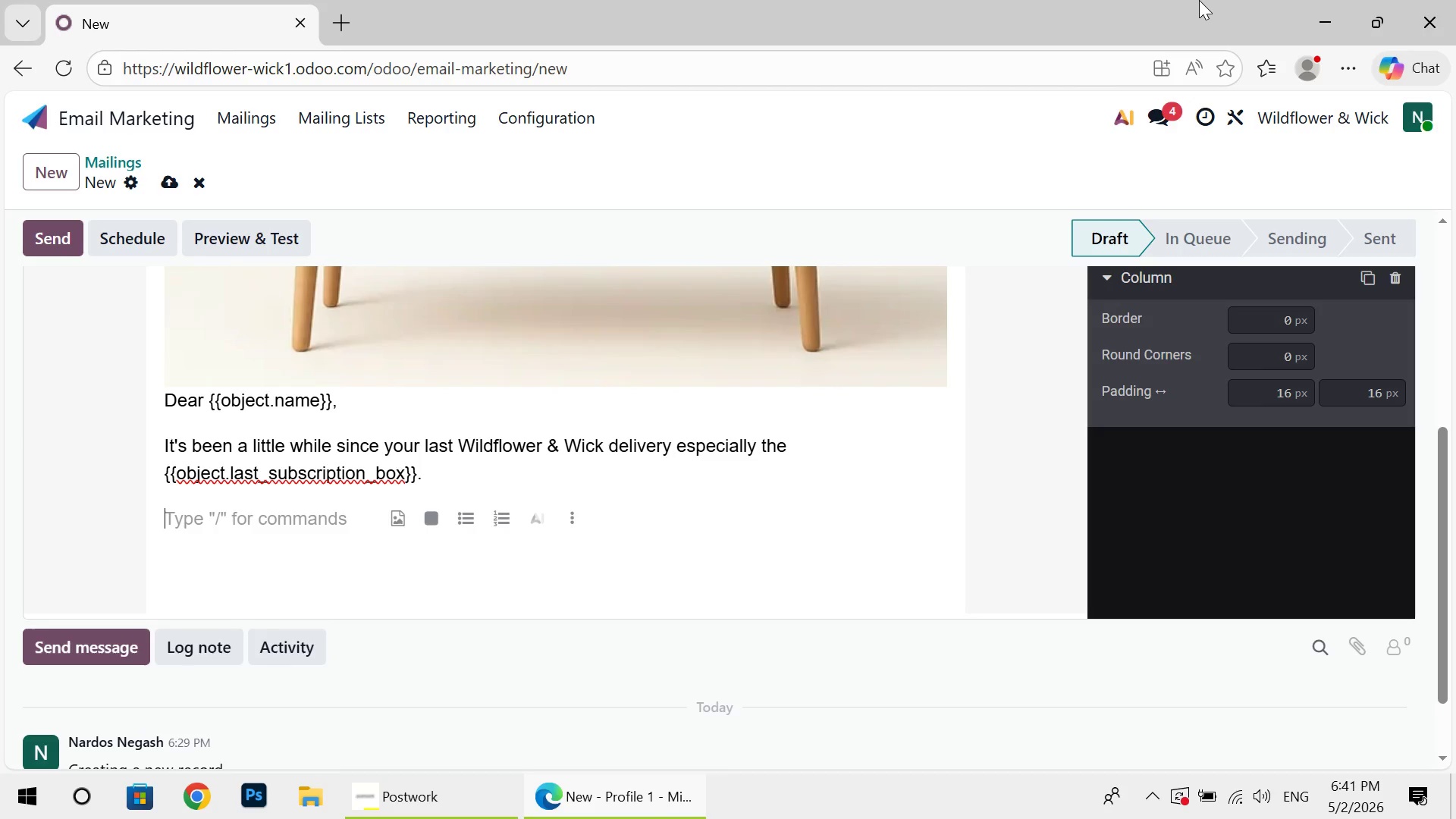 
type(We hope)
 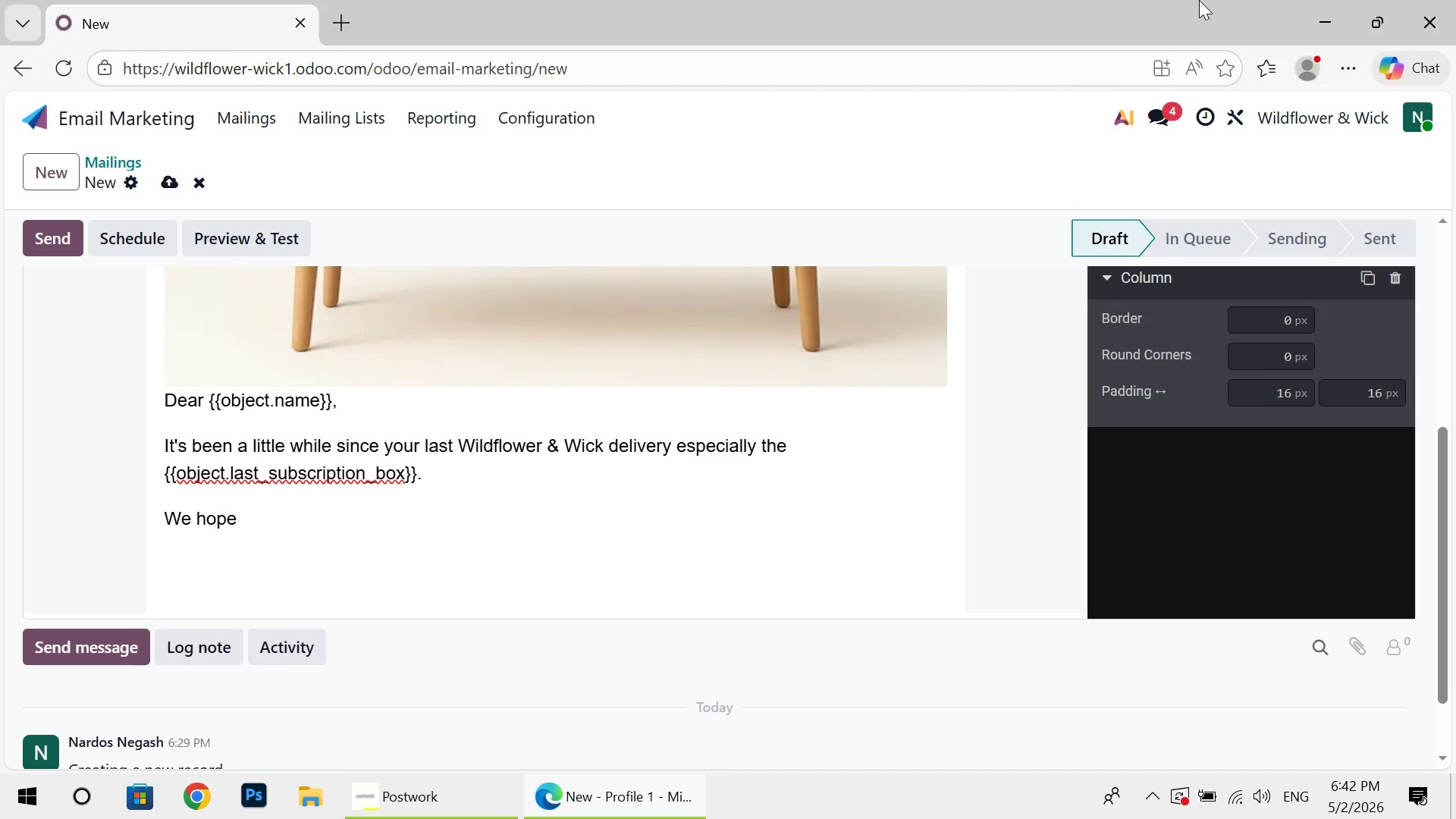 
wait(30.03)
 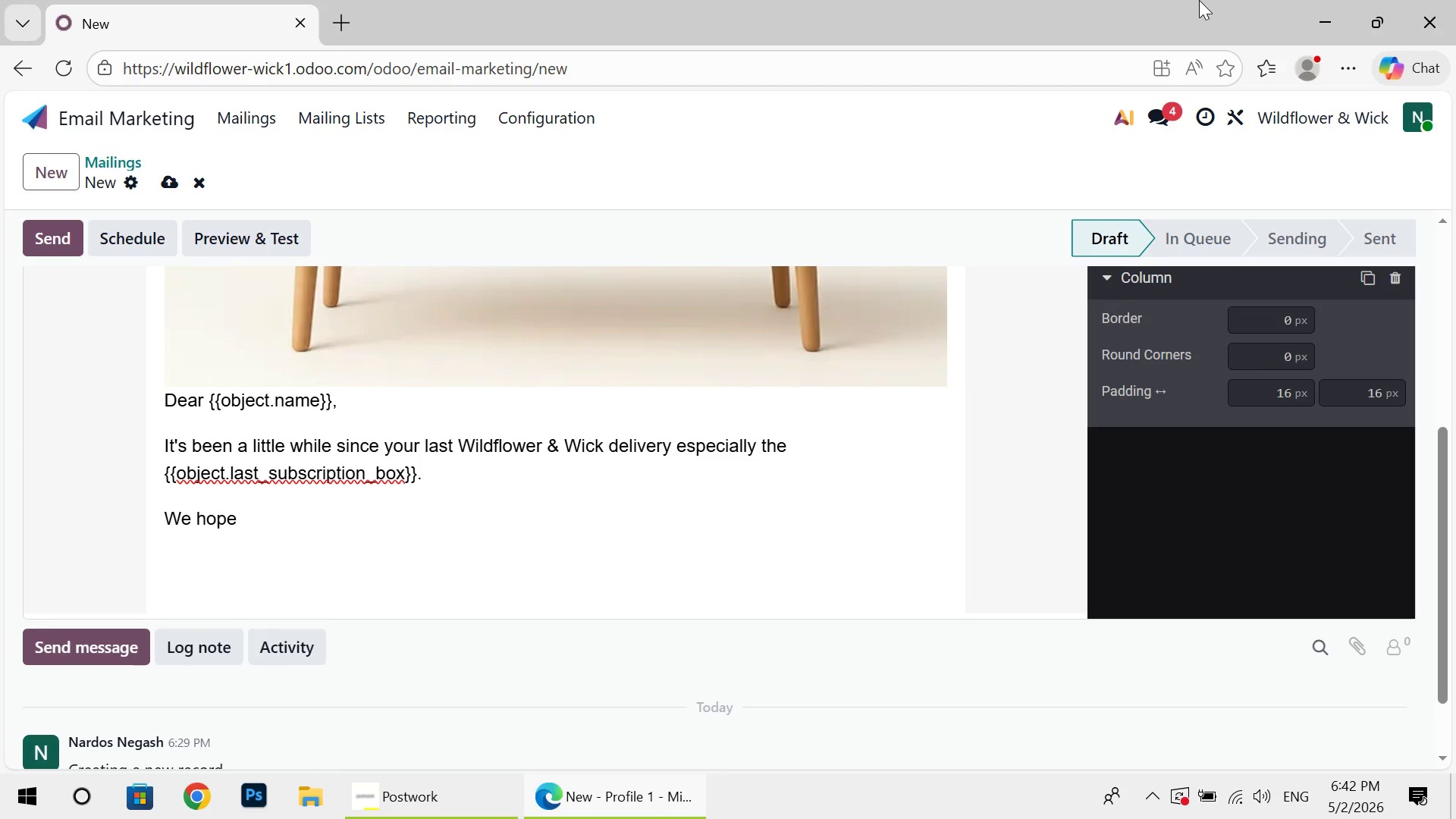 
type( it )
 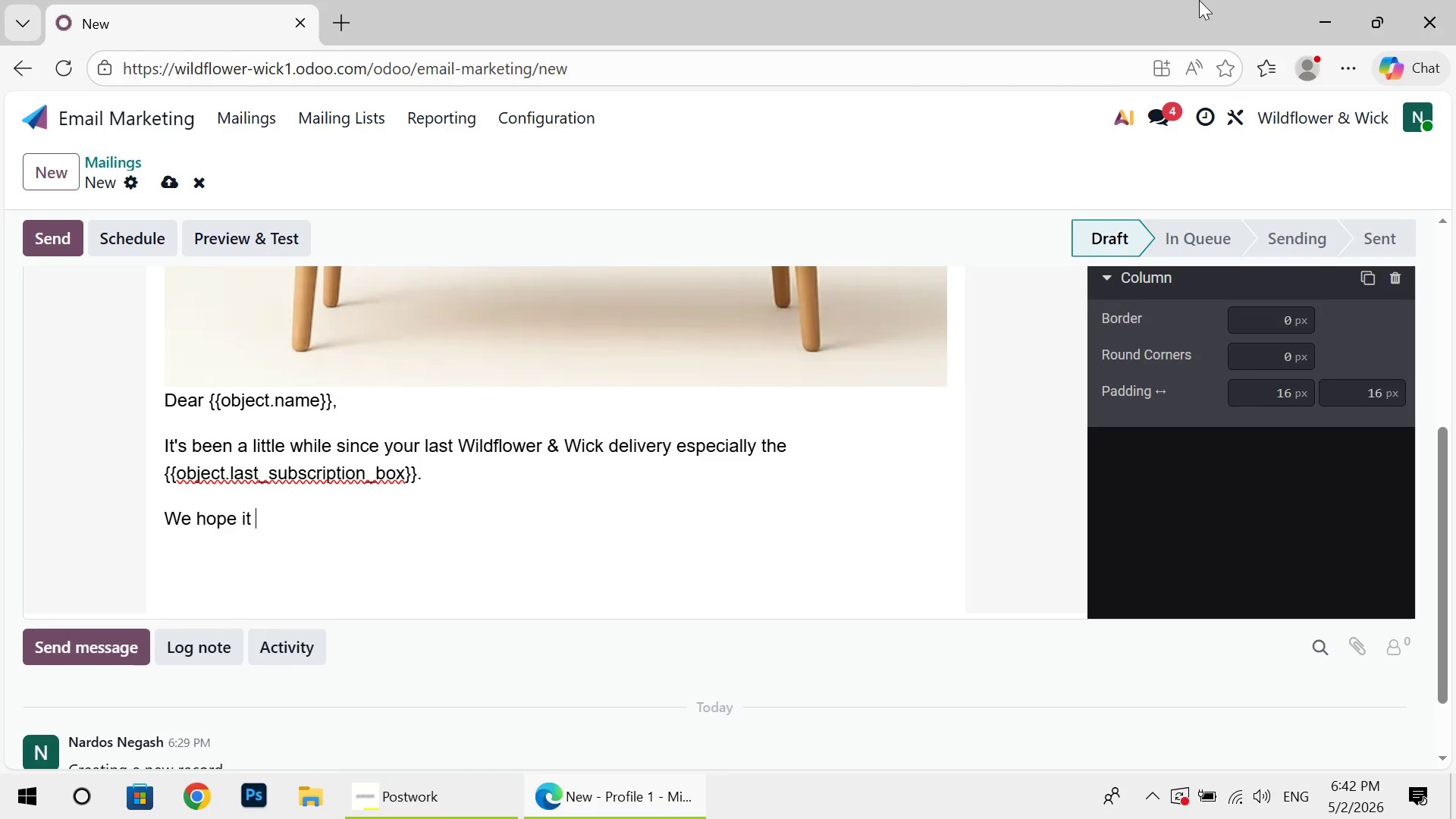 
type(bro)
 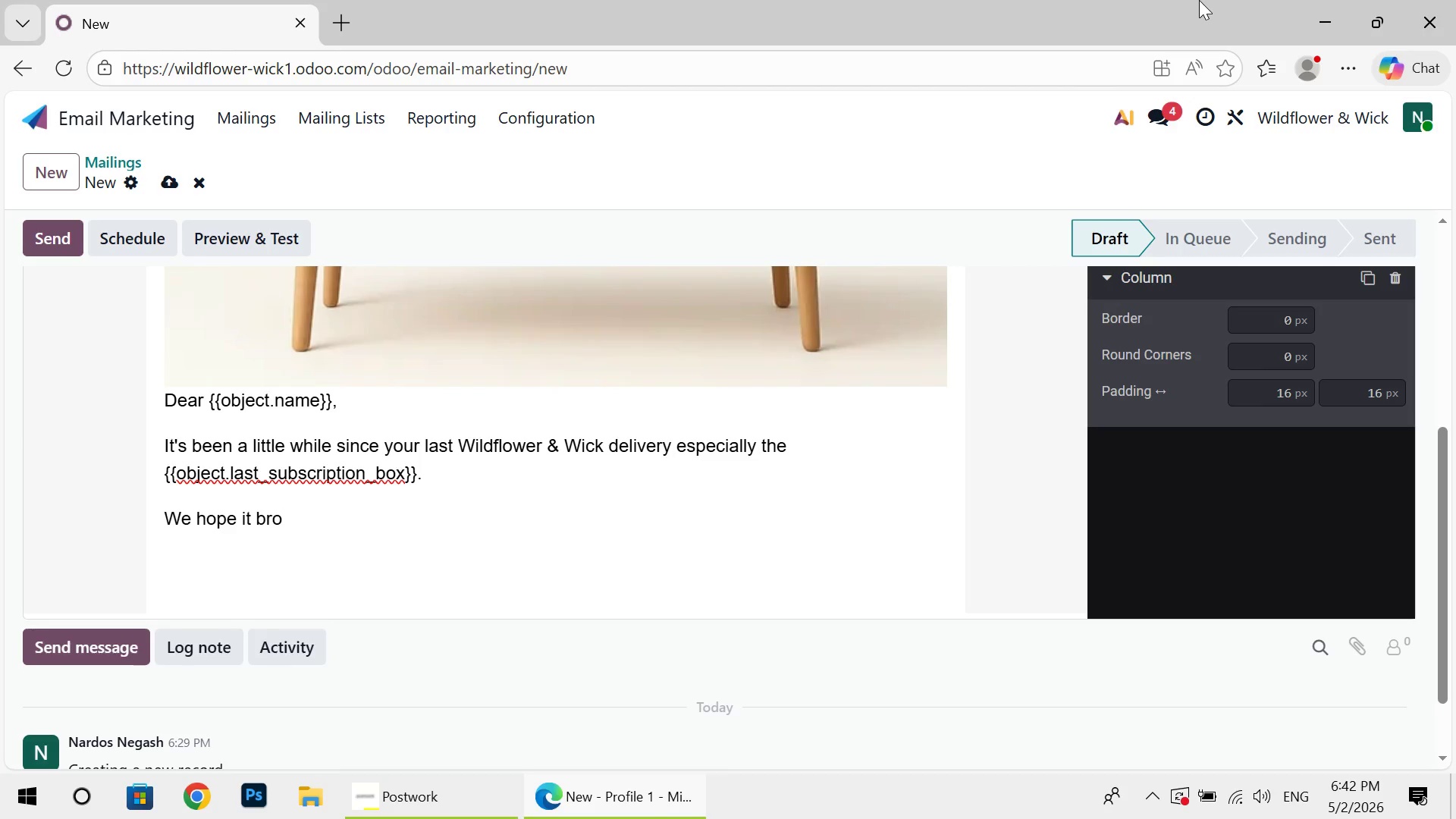 
wait(5.03)
 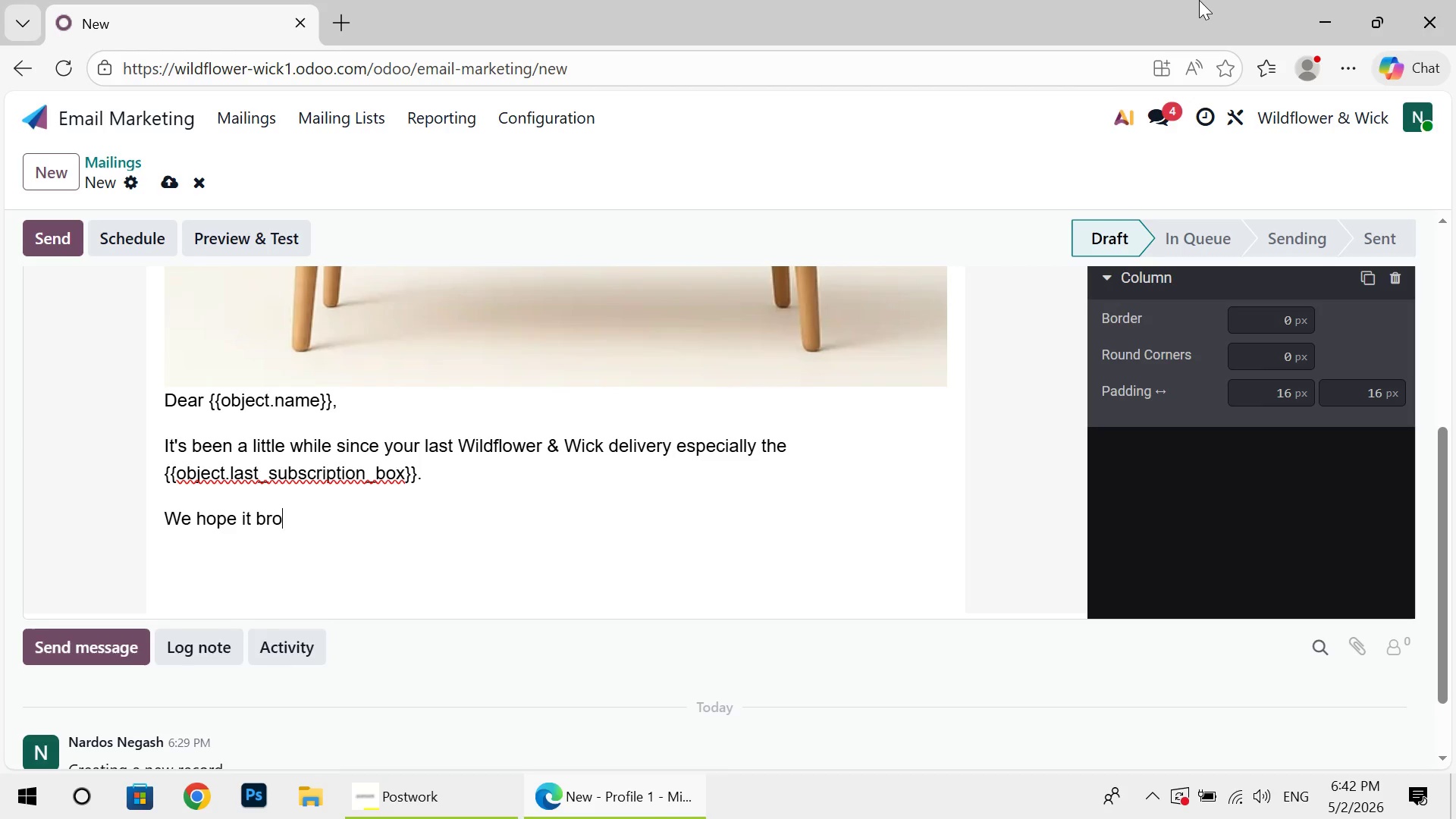 
type(uh)
key(Backspace)
type(g)
 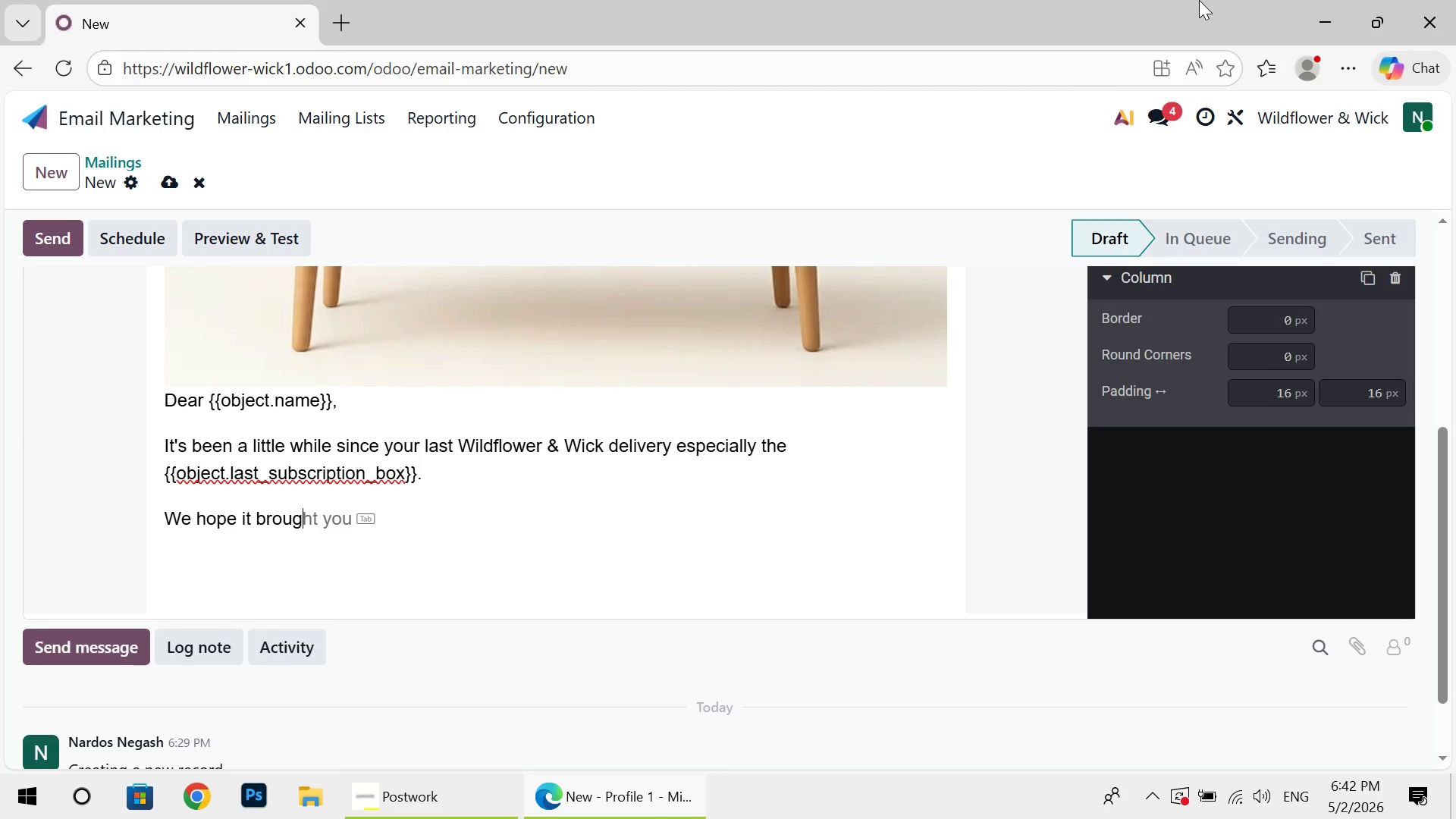 
wait(5.64)
 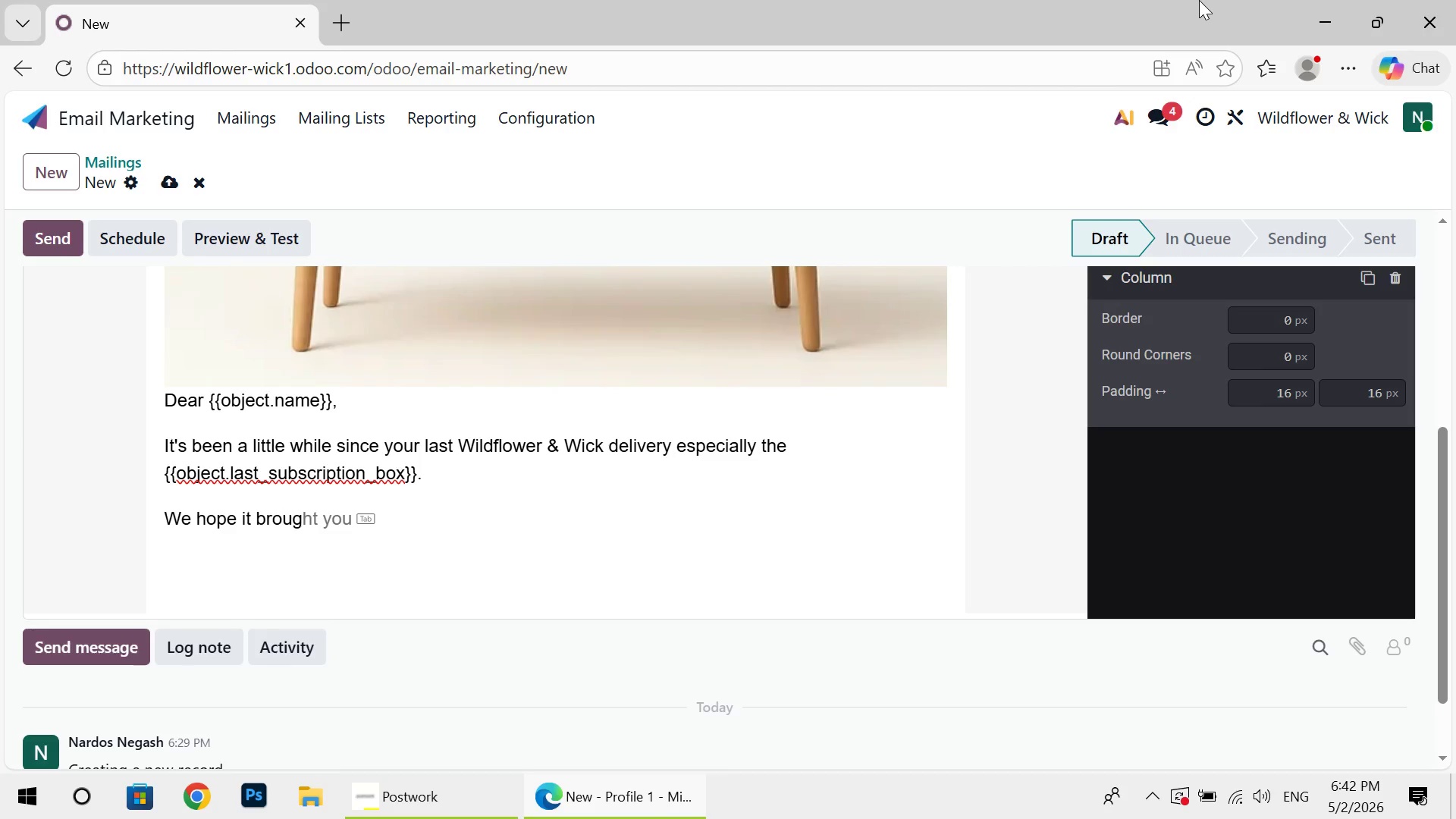 
type(ht a touch )
 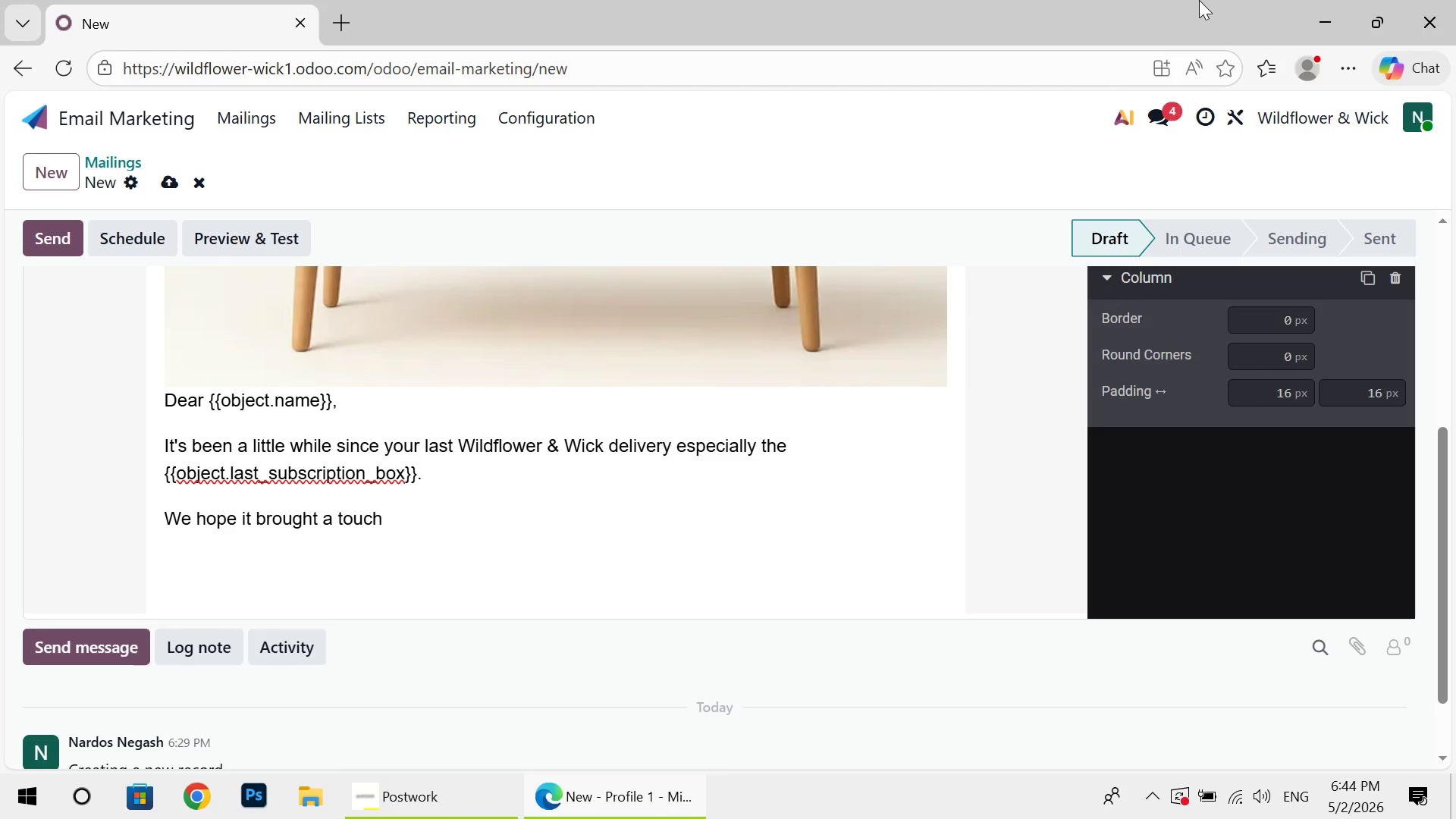 
wait(99.91)
 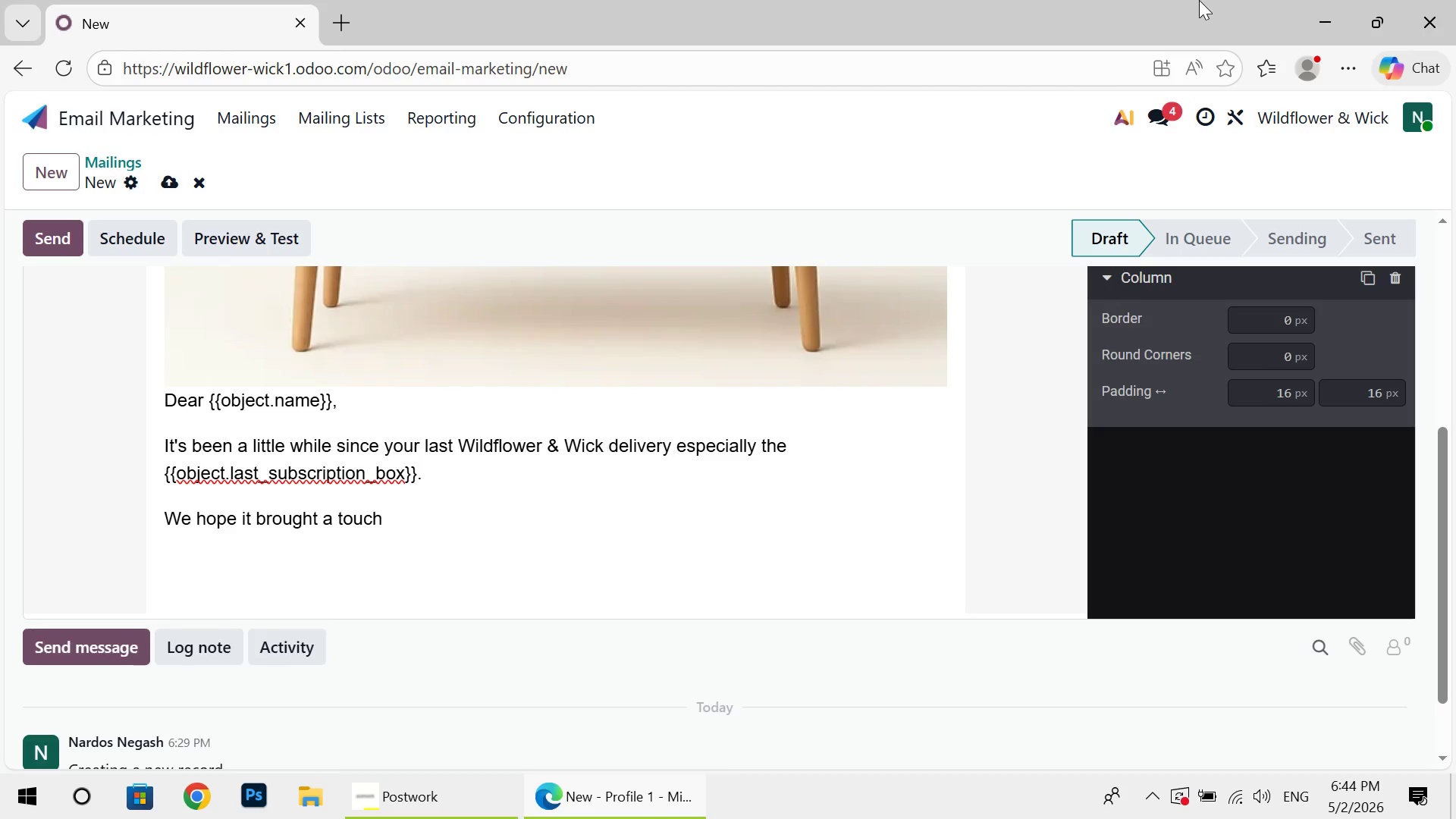 
left_click([429, 818])